 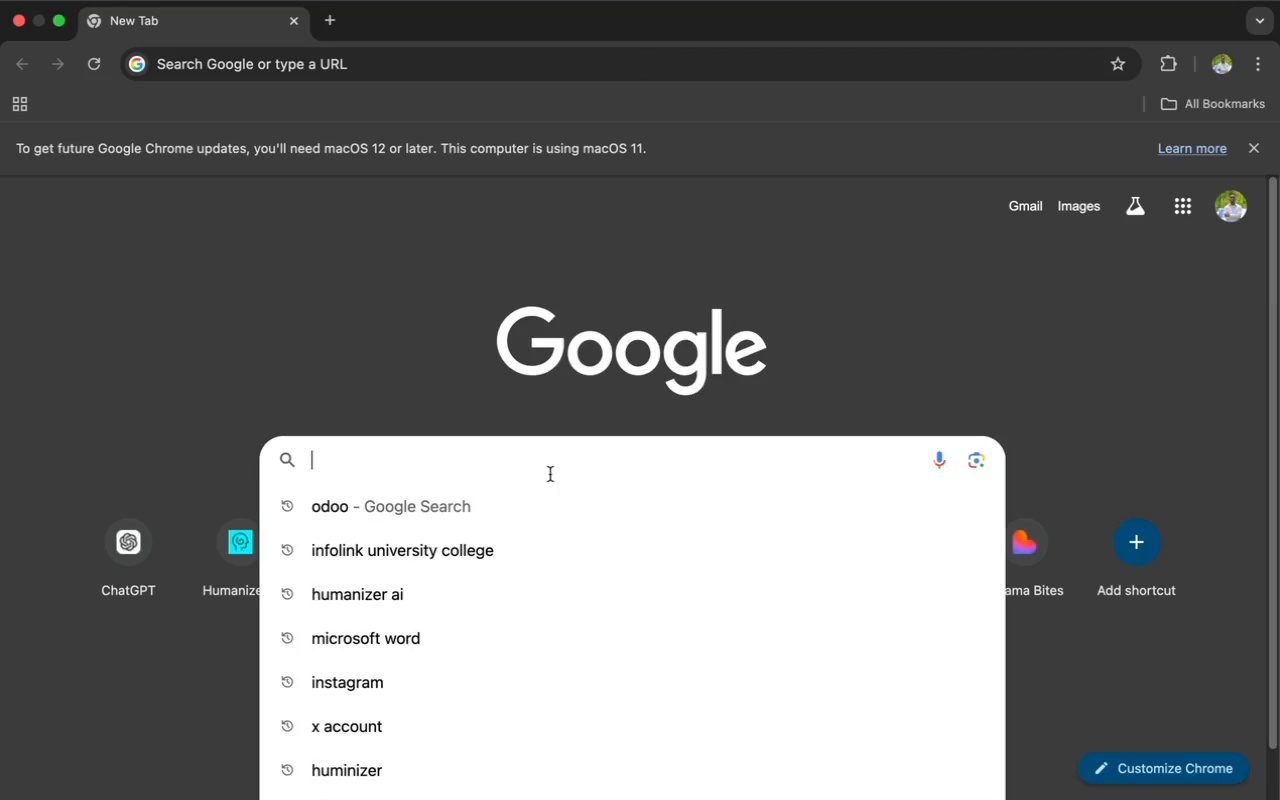 
left_click([520, 519])
 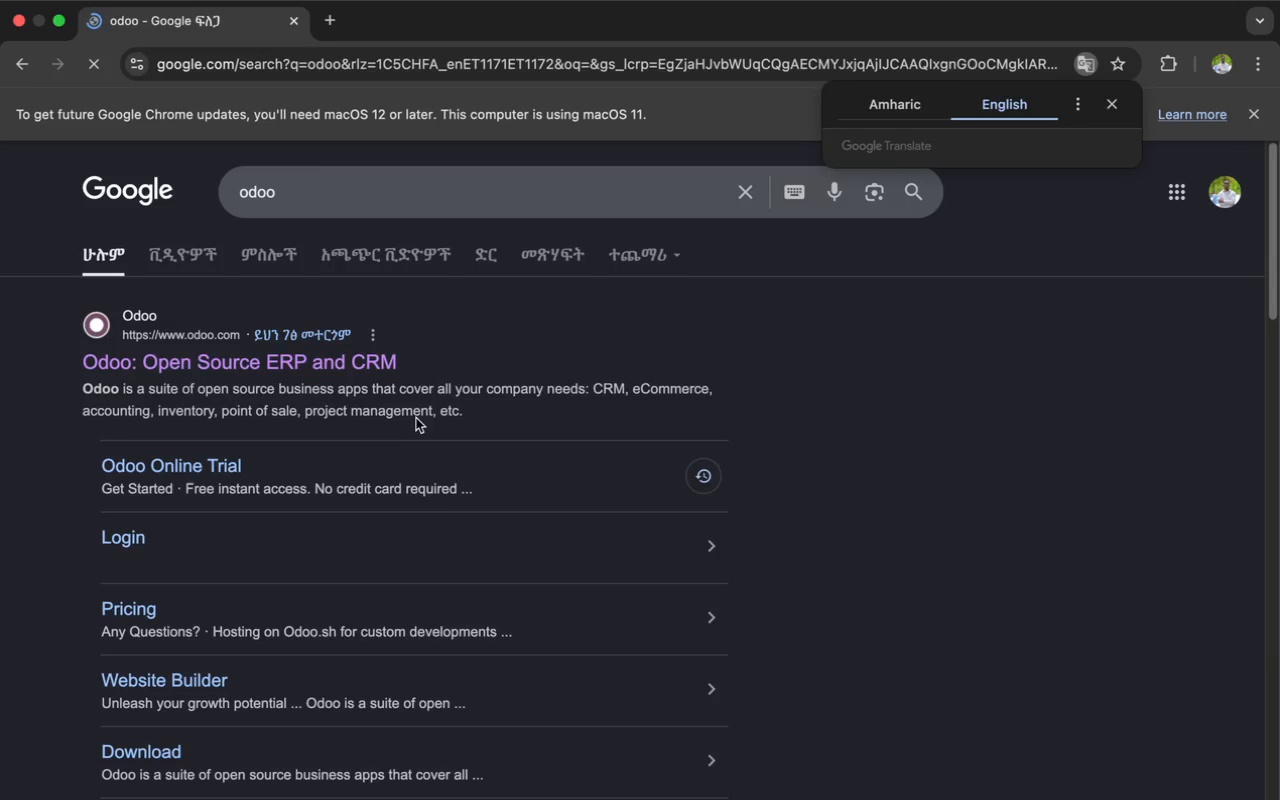 
left_click([360, 379])
 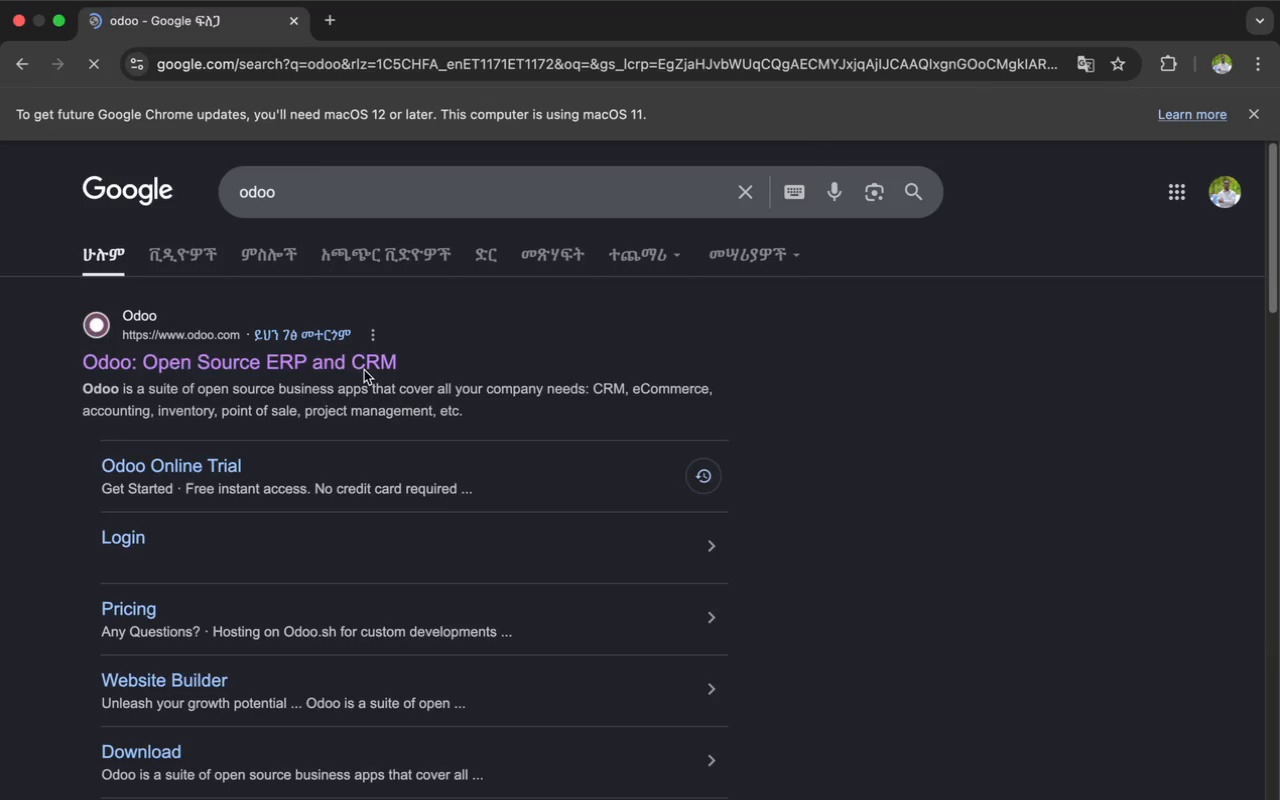 
left_click([365, 367])
 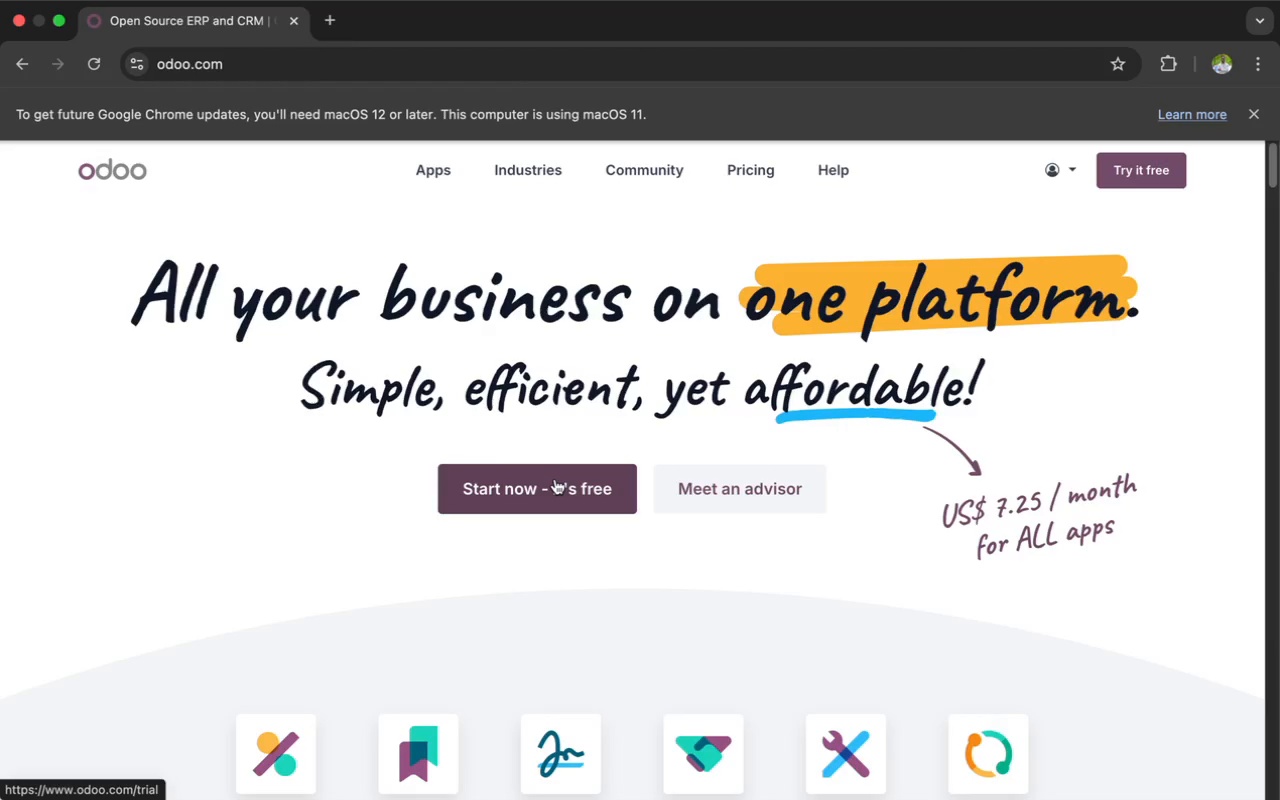 
wait(5.57)
 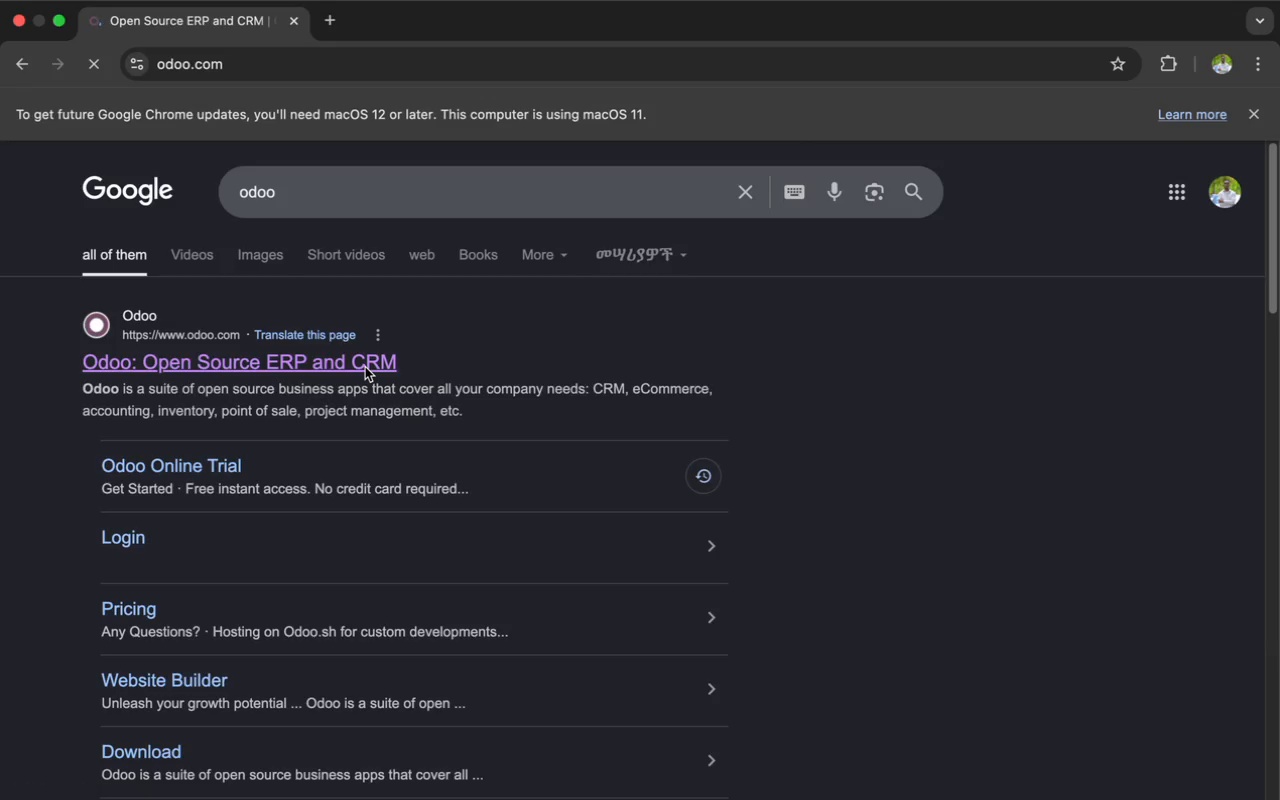 
left_click([553, 482])
 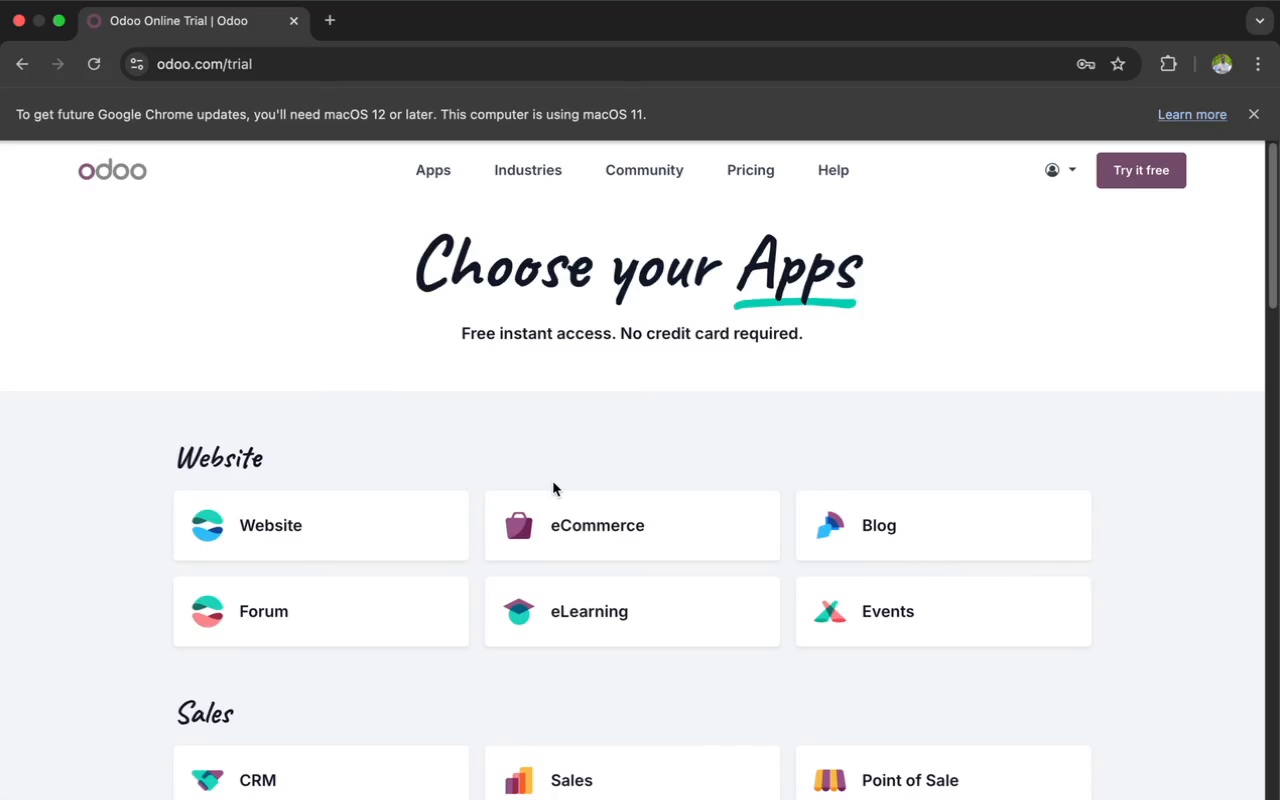 
wait(13.76)
 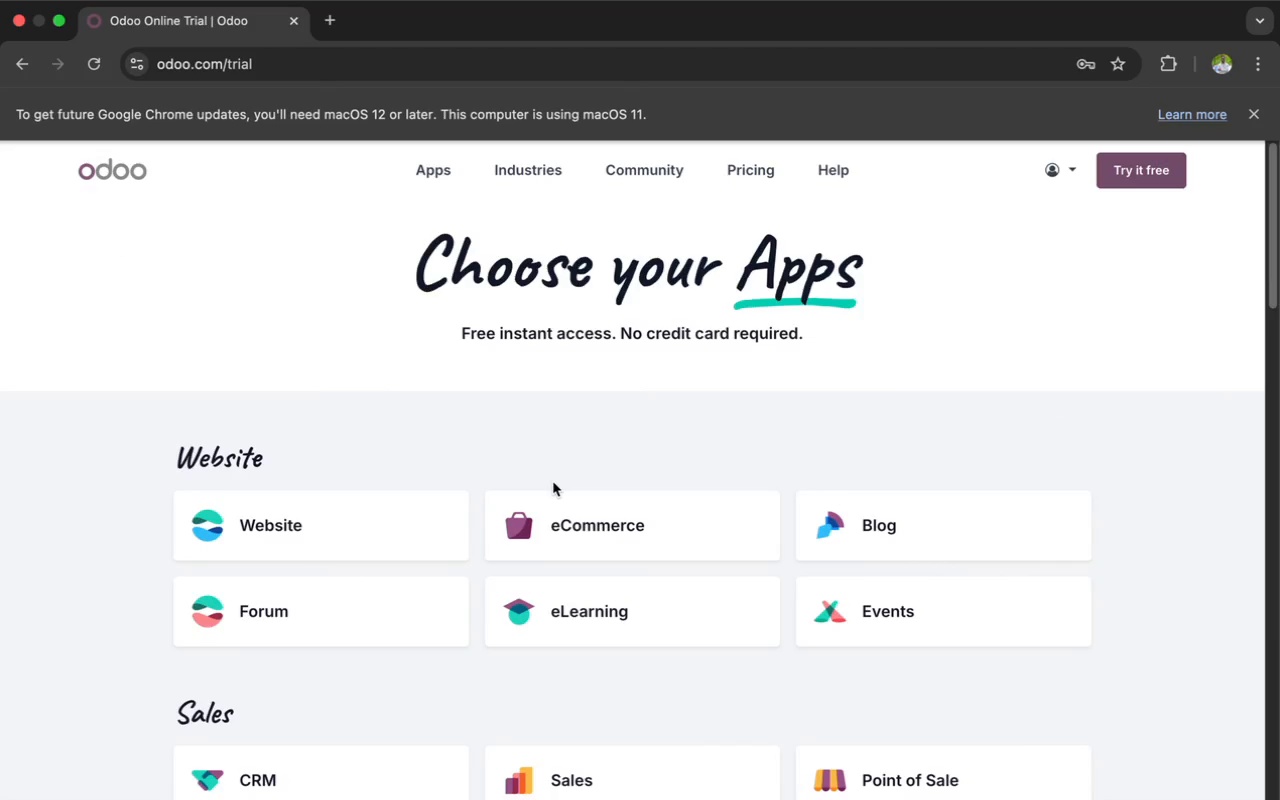 
scroll: coordinate [574, 438], scroll_direction: down, amount: 57.0
 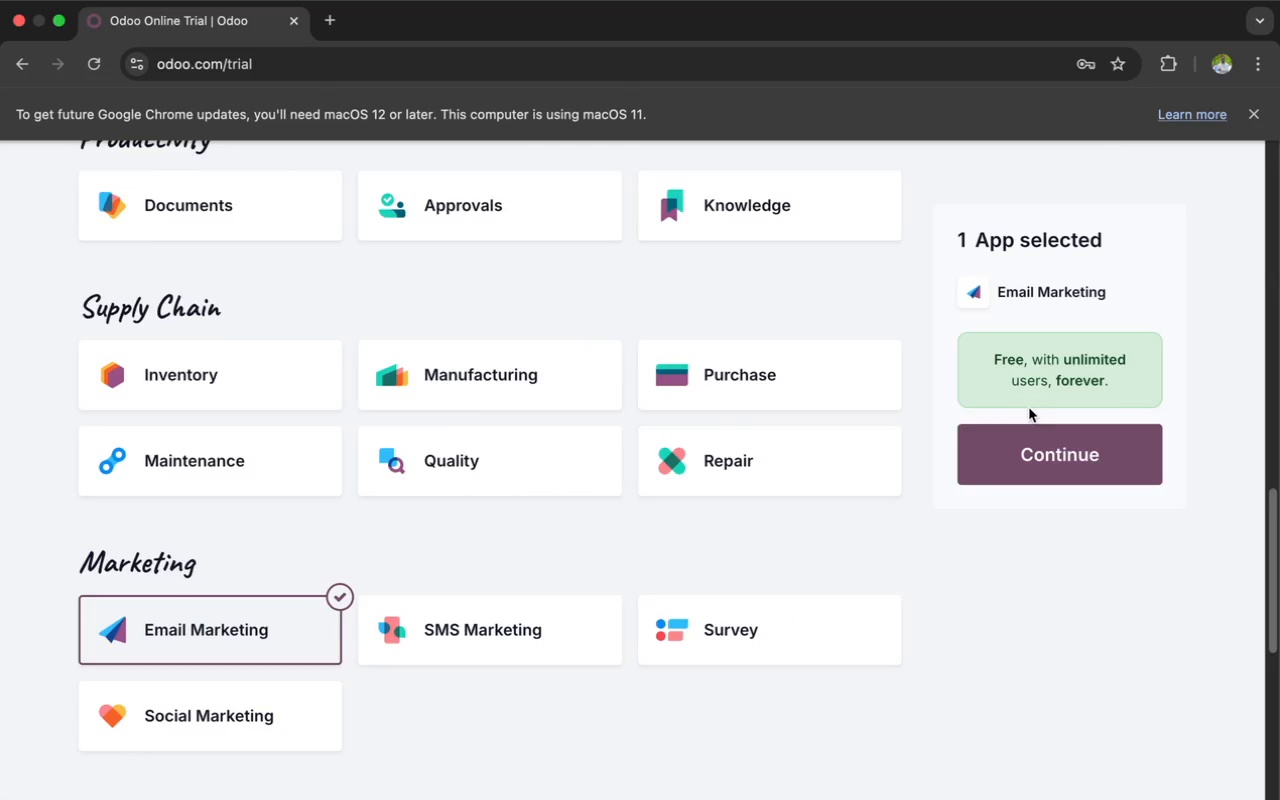 
left_click([1067, 471])
 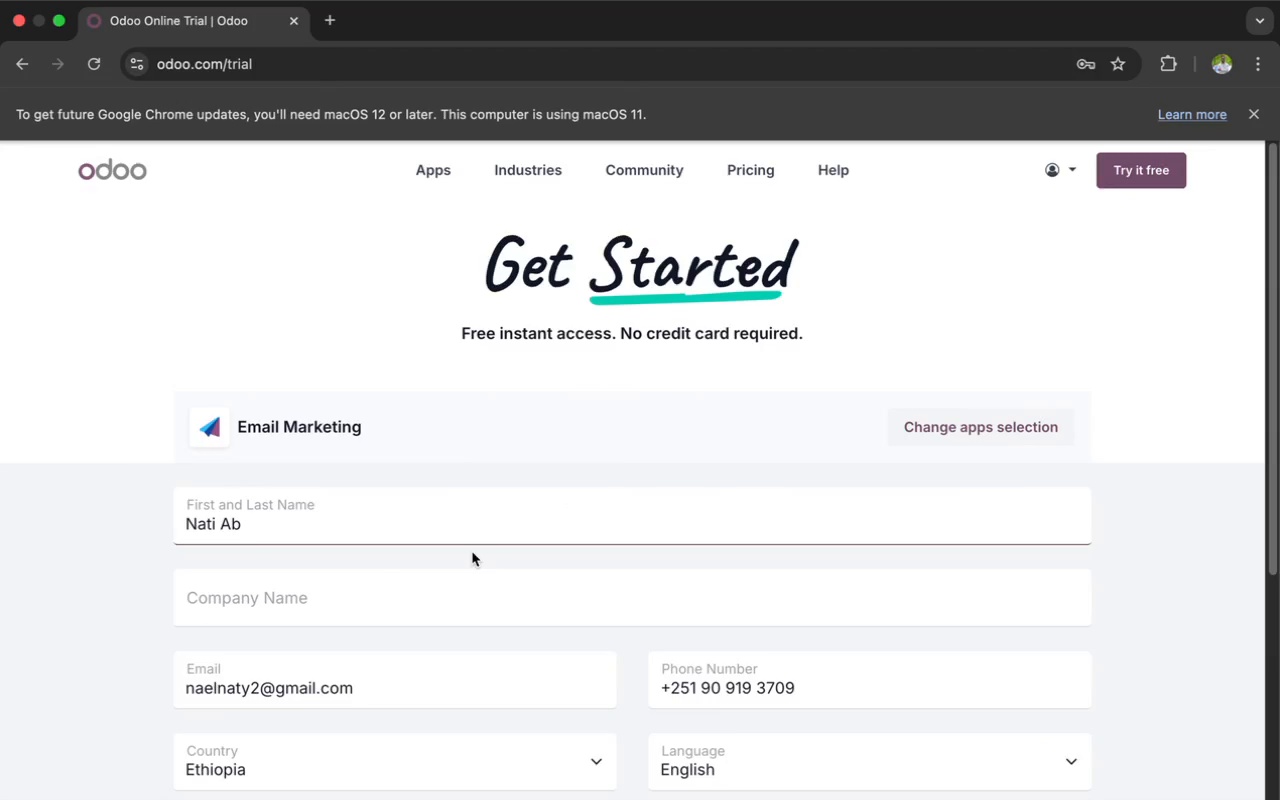 
right_click([432, 607])
 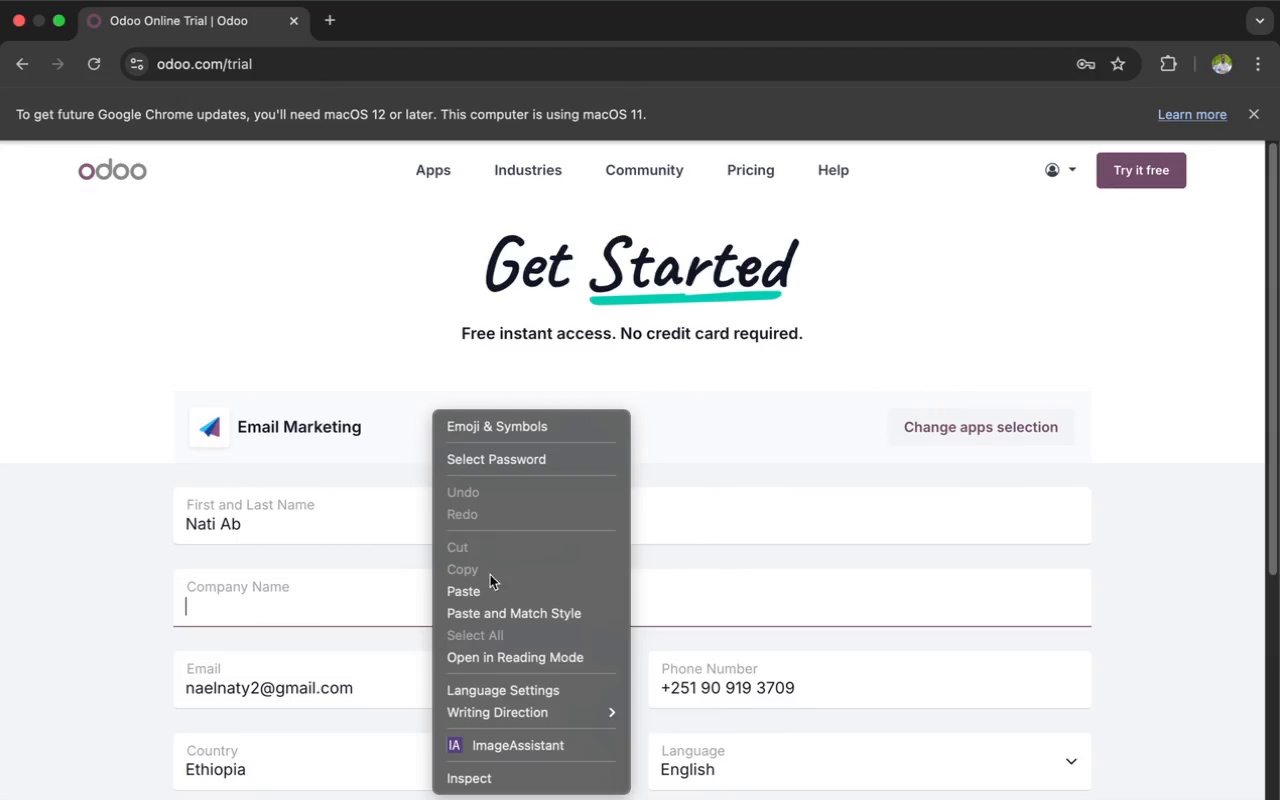 
left_click([484, 596])
 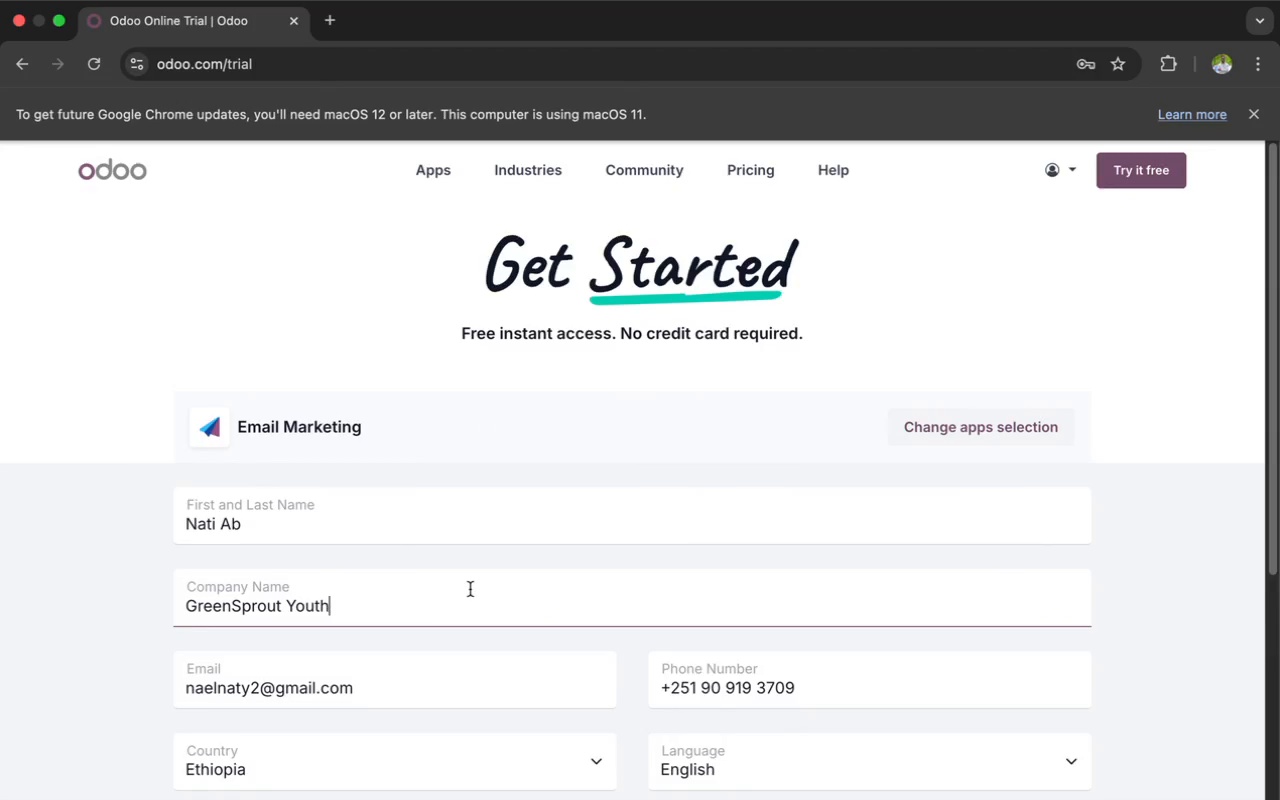 
scroll: coordinate [470, 589], scroll_direction: down, amount: 11.0
 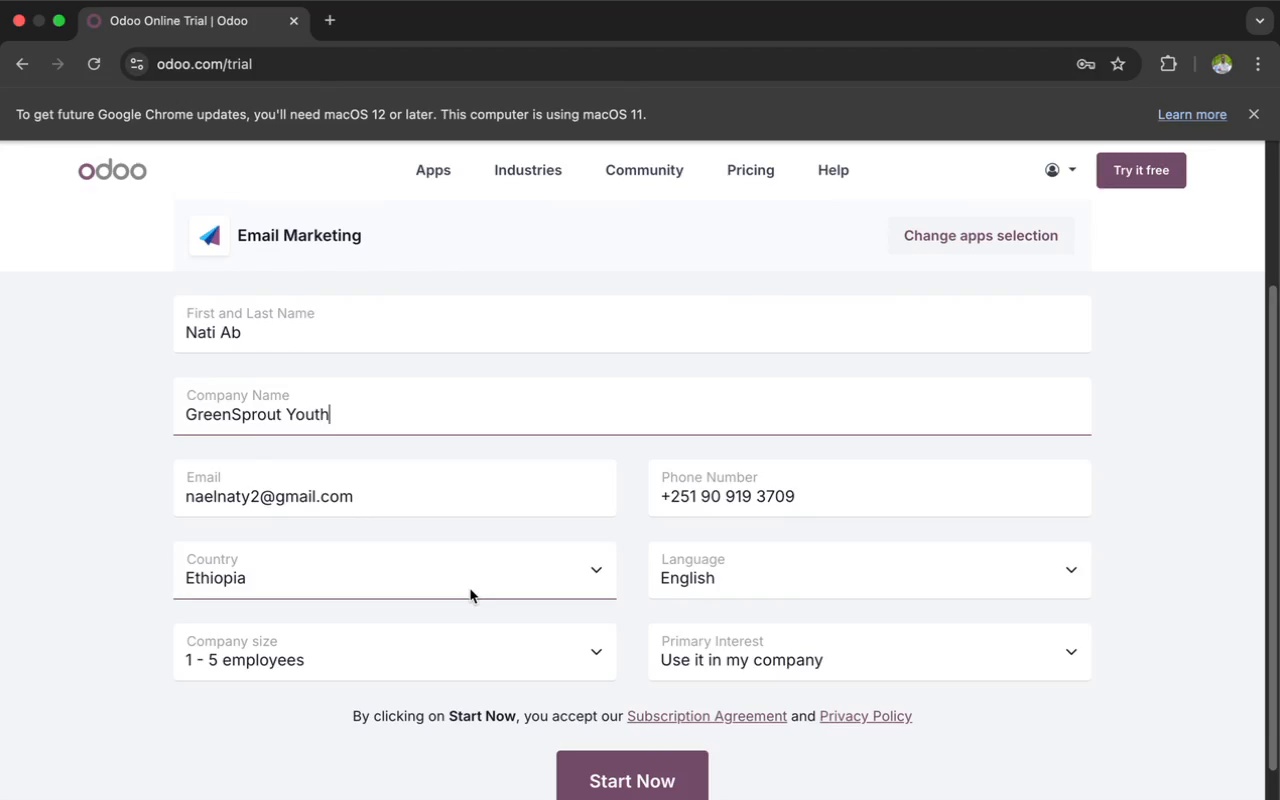 
scroll: coordinate [470, 589], scroll_direction: up, amount: 3.0
 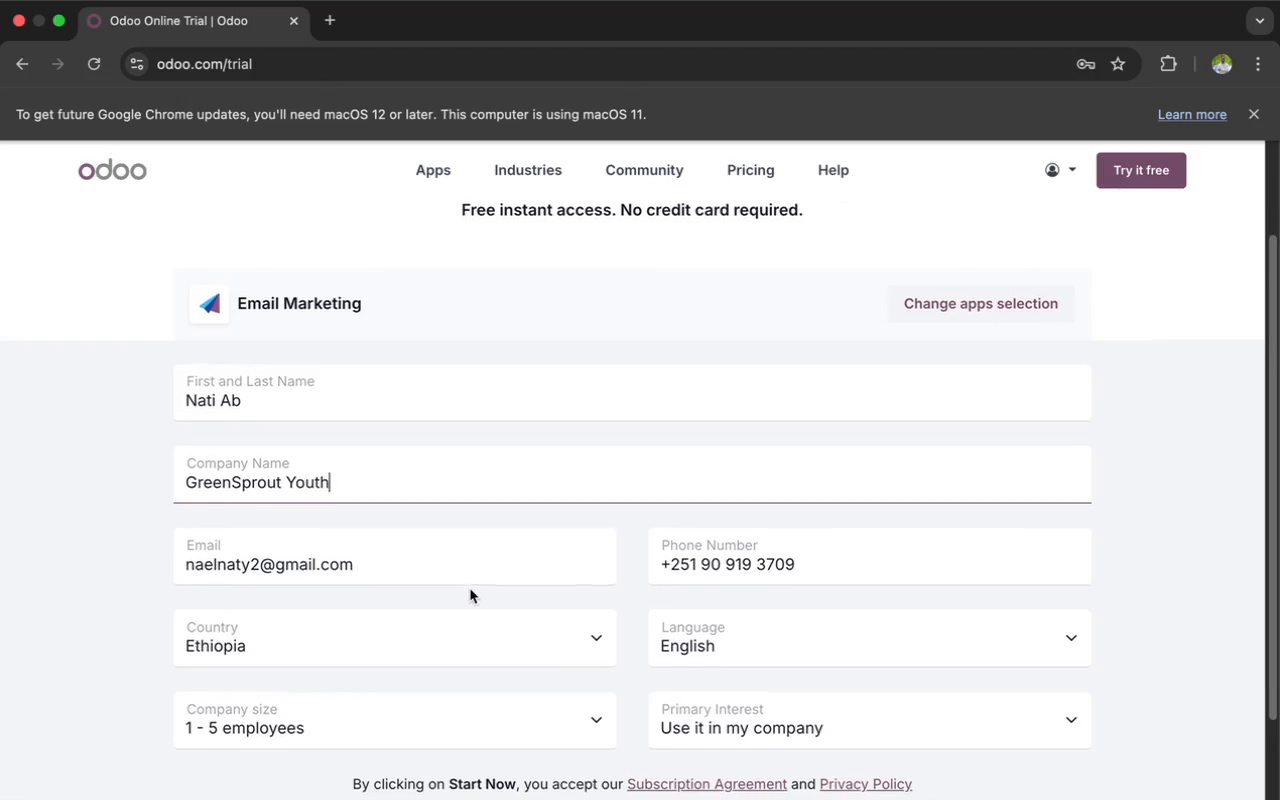 
scroll: coordinate [470, 589], scroll_direction: down, amount: 1.0
 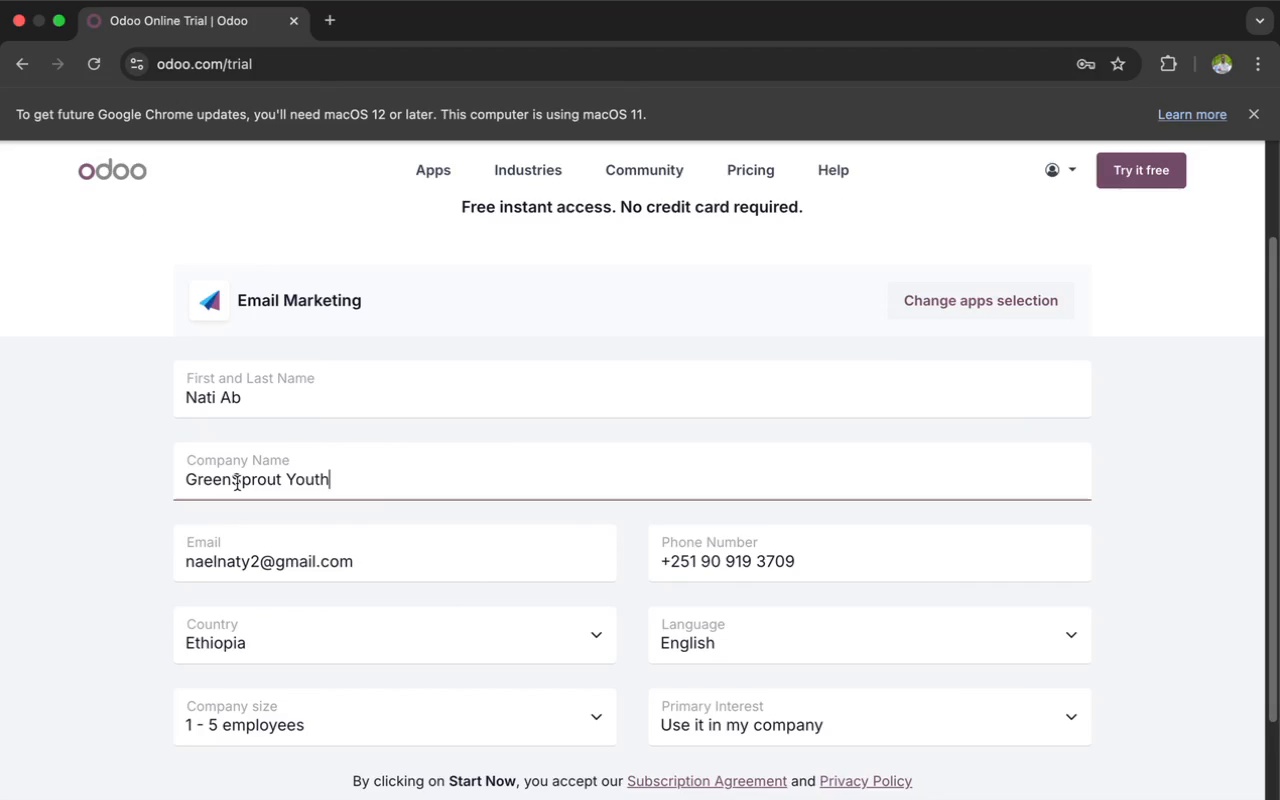 
wait(6.31)
 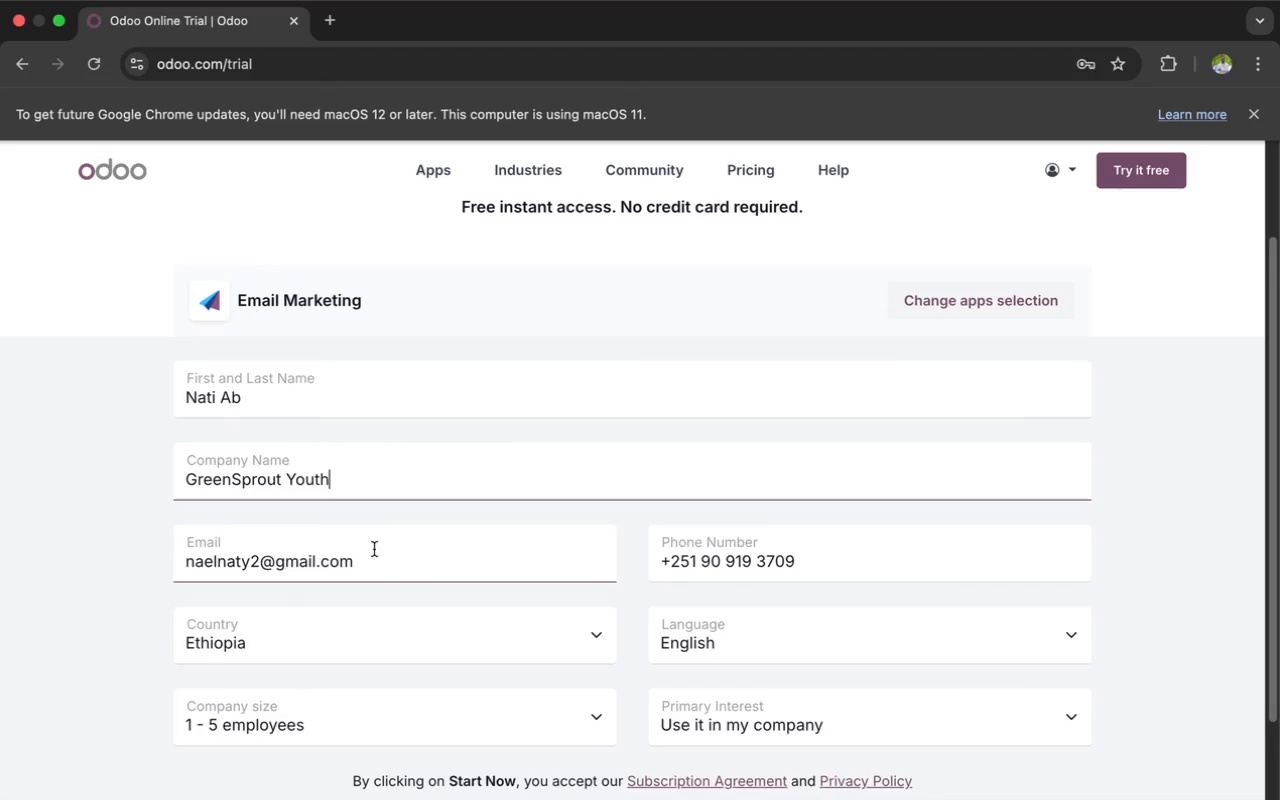 
left_click([382, 481])
 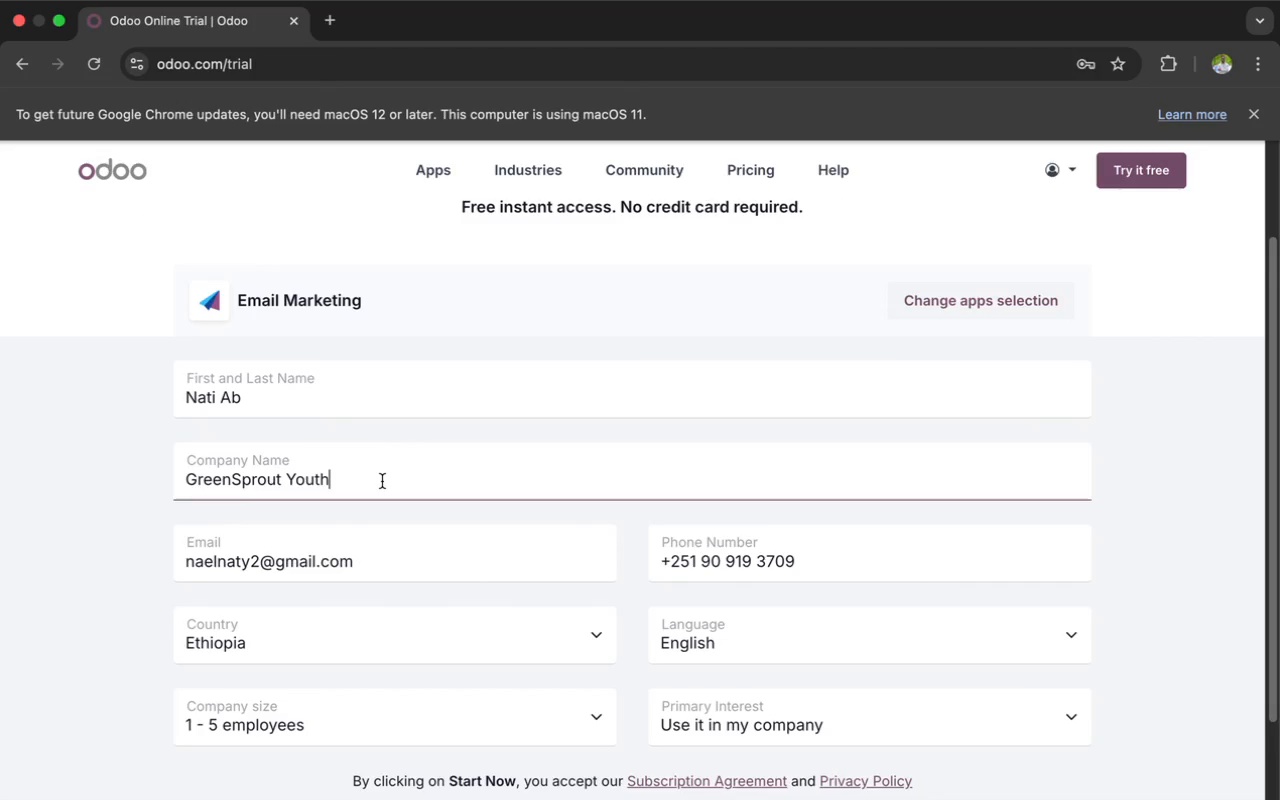 
scroll: coordinate [382, 481], scroll_direction: down, amount: 7.0
 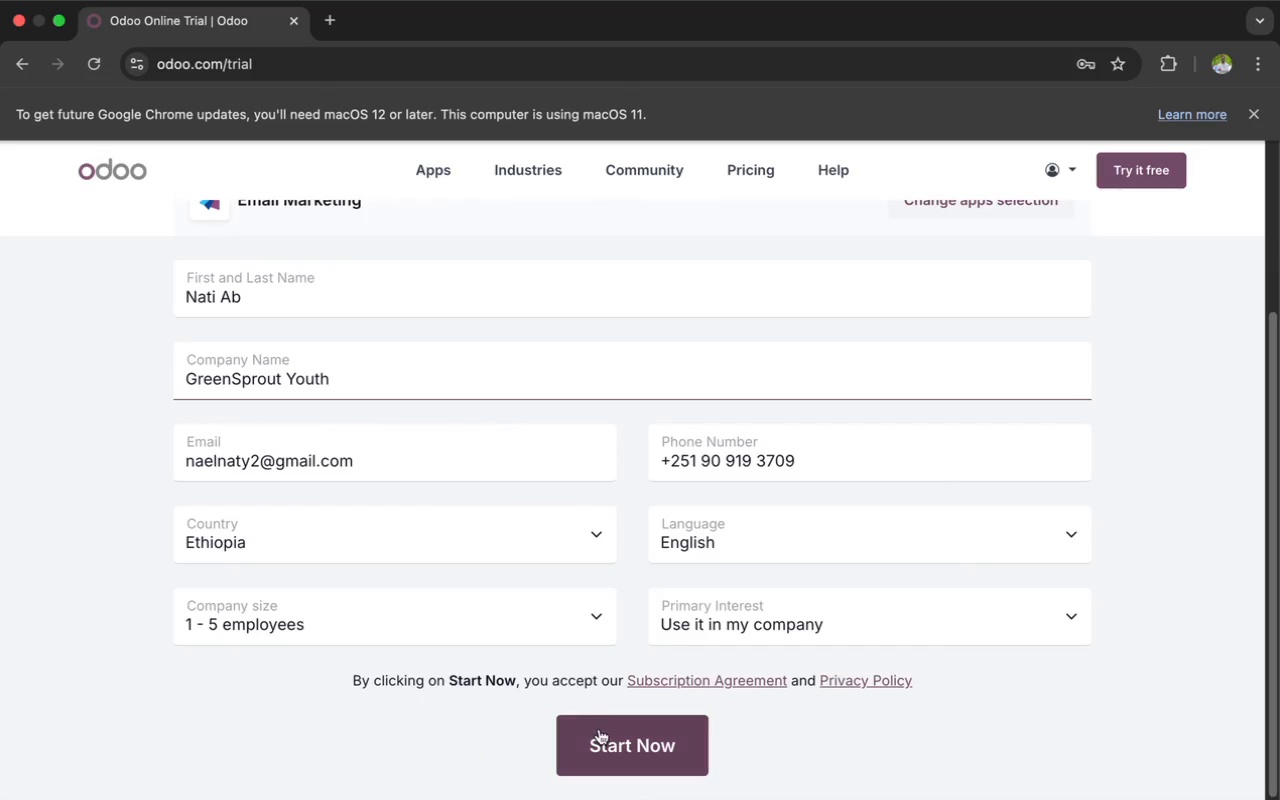 
left_click([599, 729])
 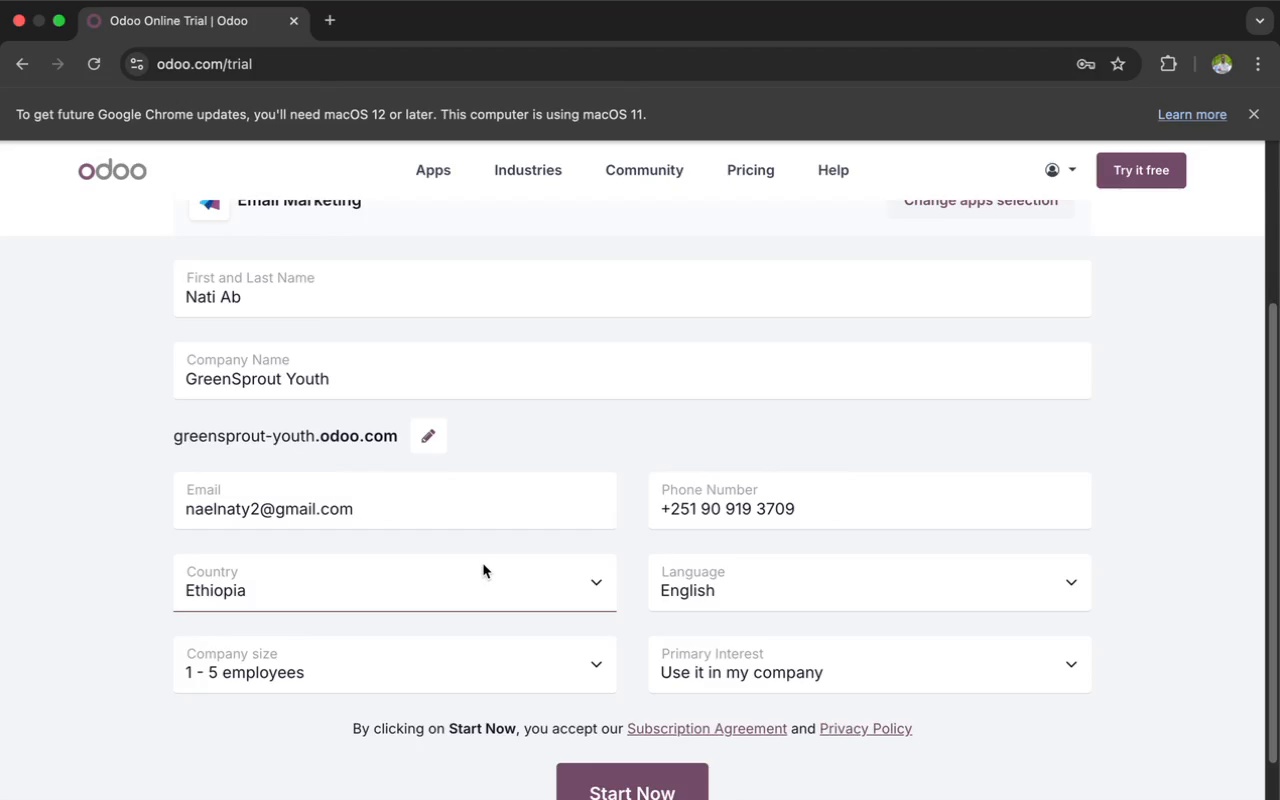 
scroll: coordinate [483, 564], scroll_direction: down, amount: 1.0
 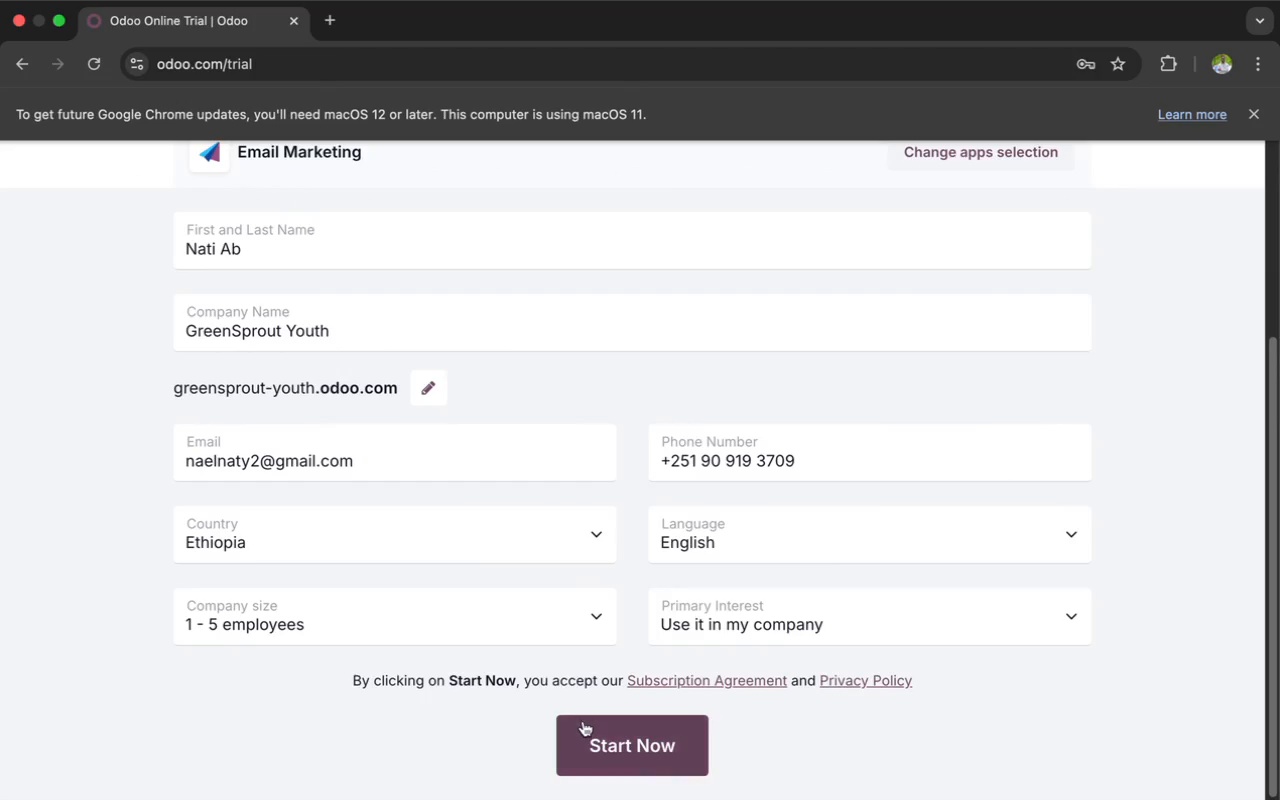 
double_click([583, 721])
 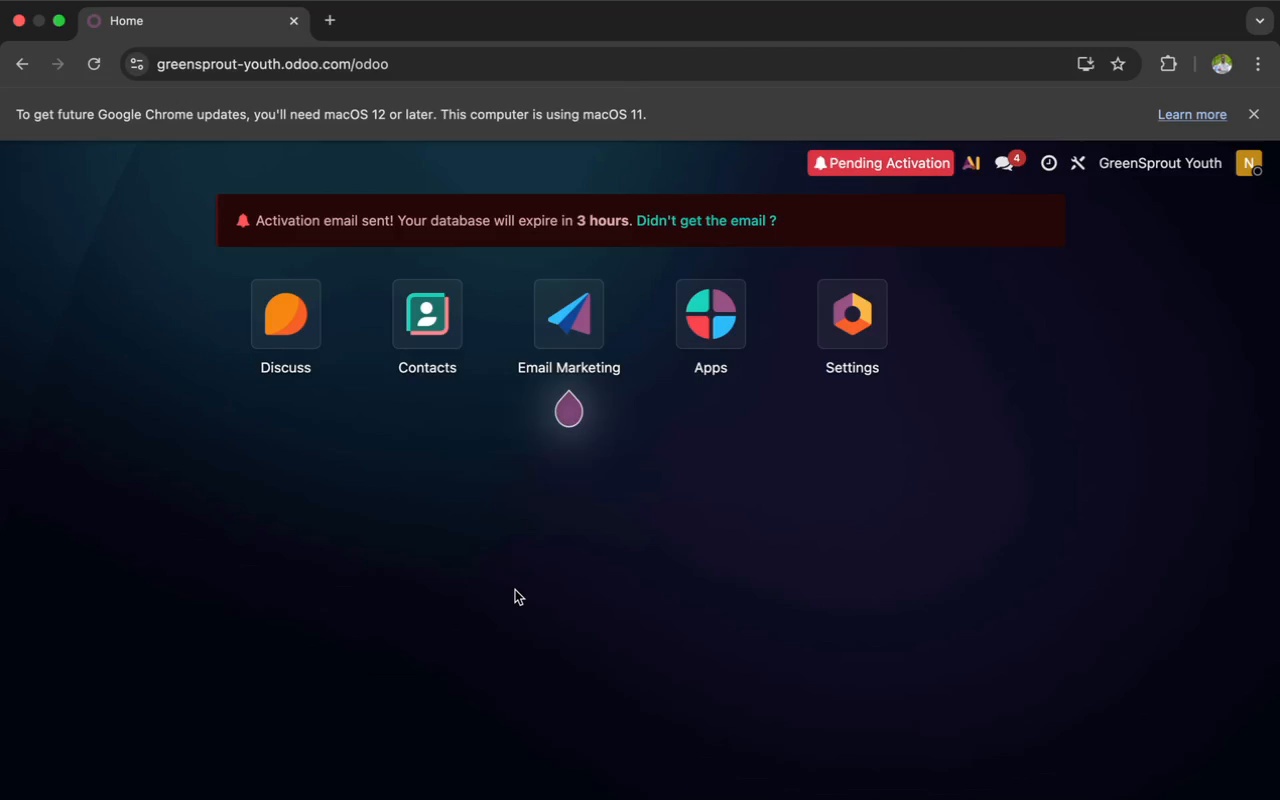 
wait(60.12)
 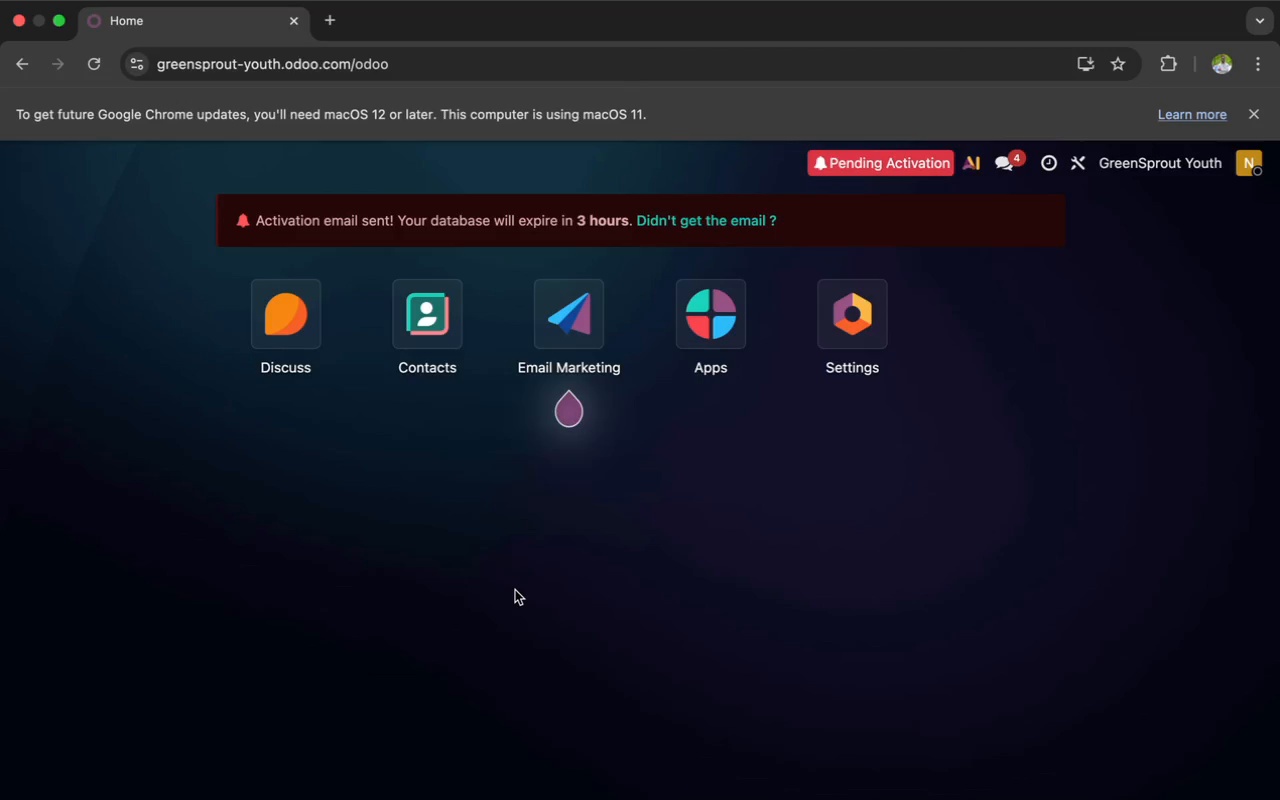 
left_click([579, 326])
 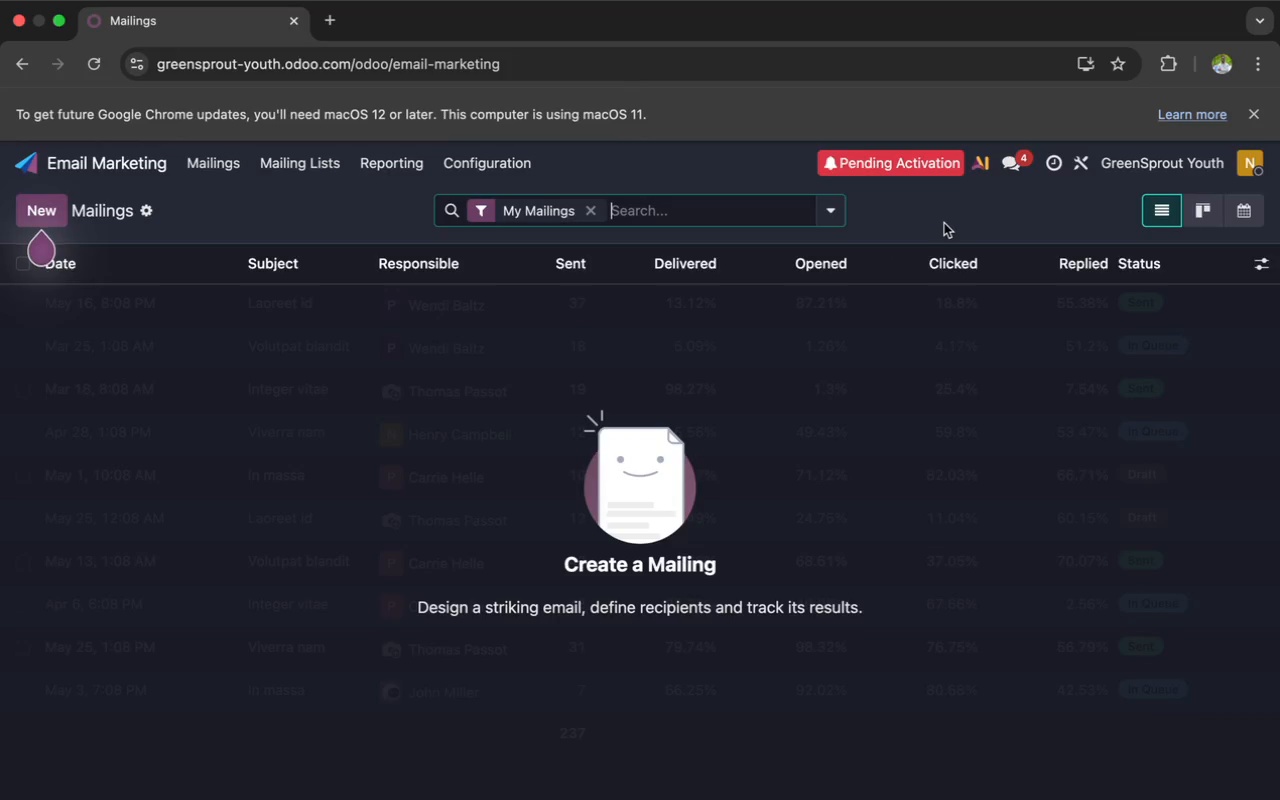 
wait(5.67)
 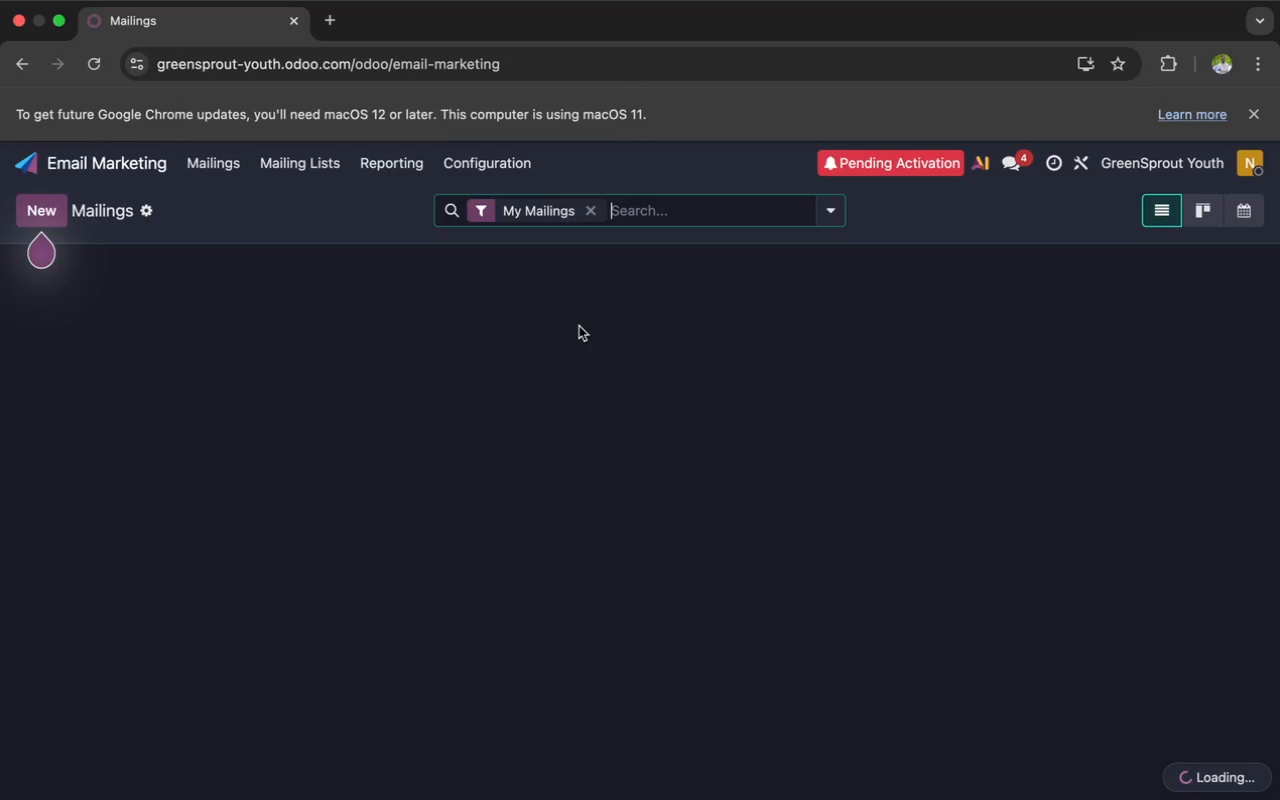 
scroll: coordinate [573, 377], scroll_direction: down, amount: 1.0
 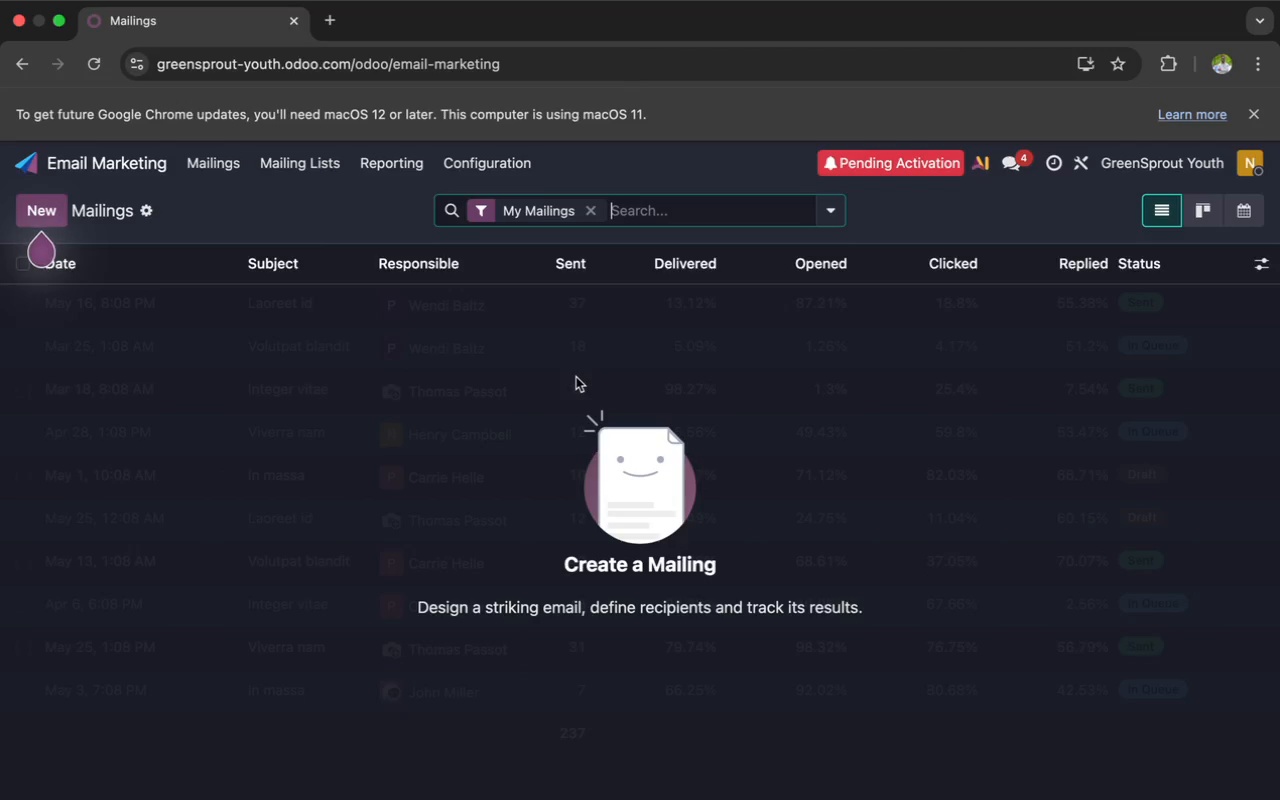 
wait(14.21)
 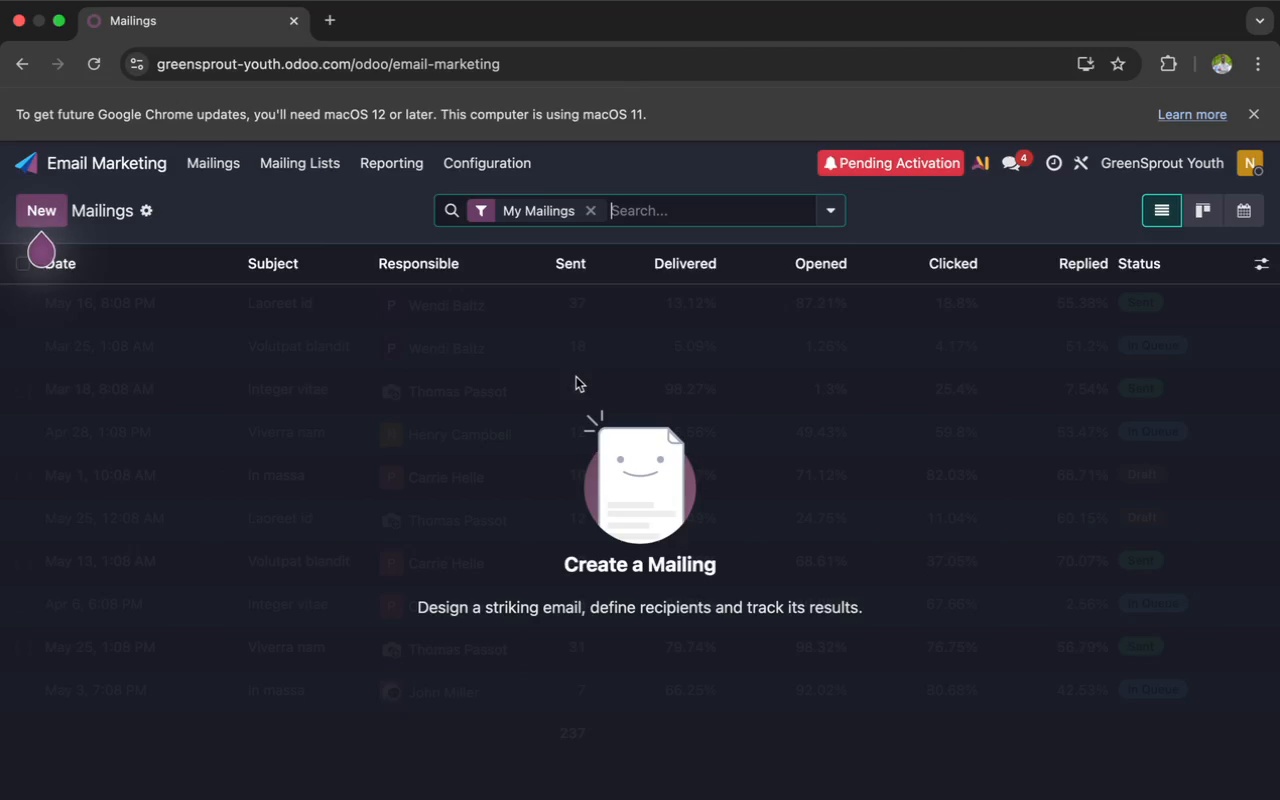 
left_click([313, 162])
 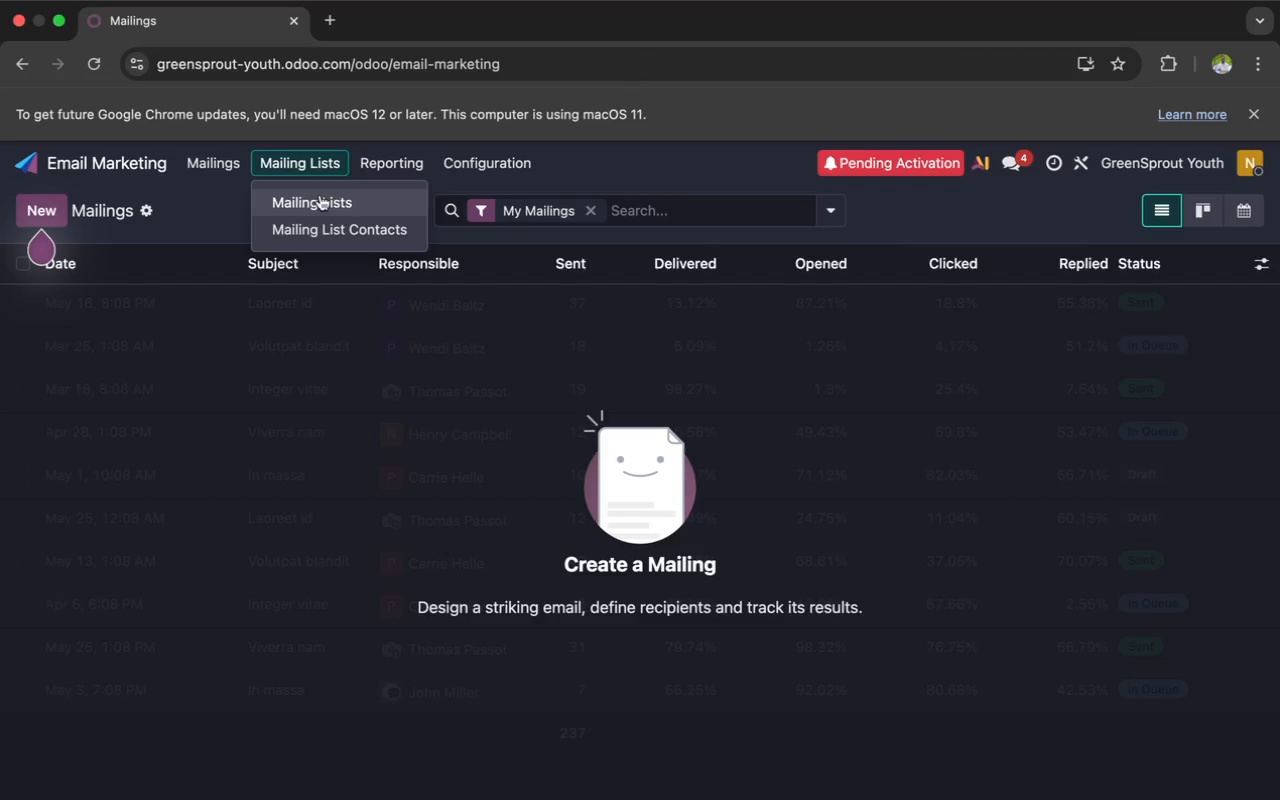 
left_click([321, 196])
 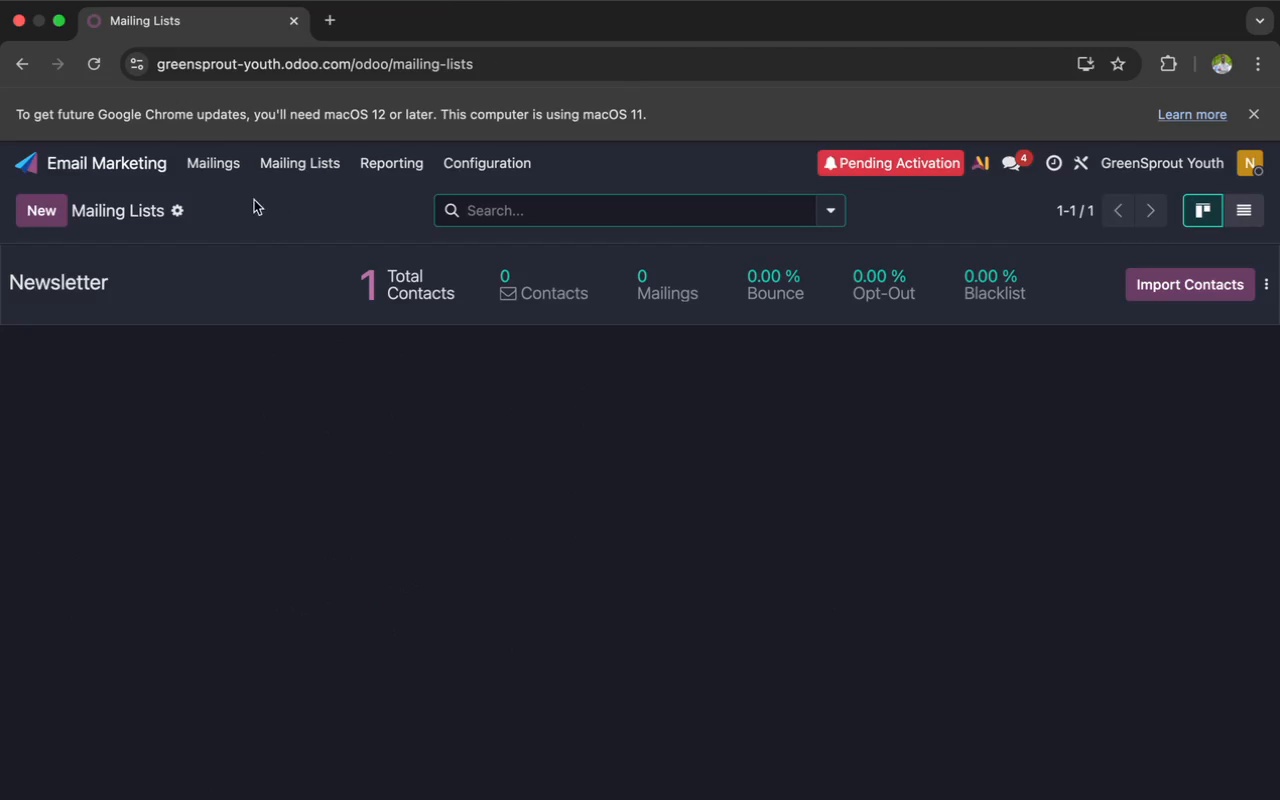 
left_click([60, 209])
 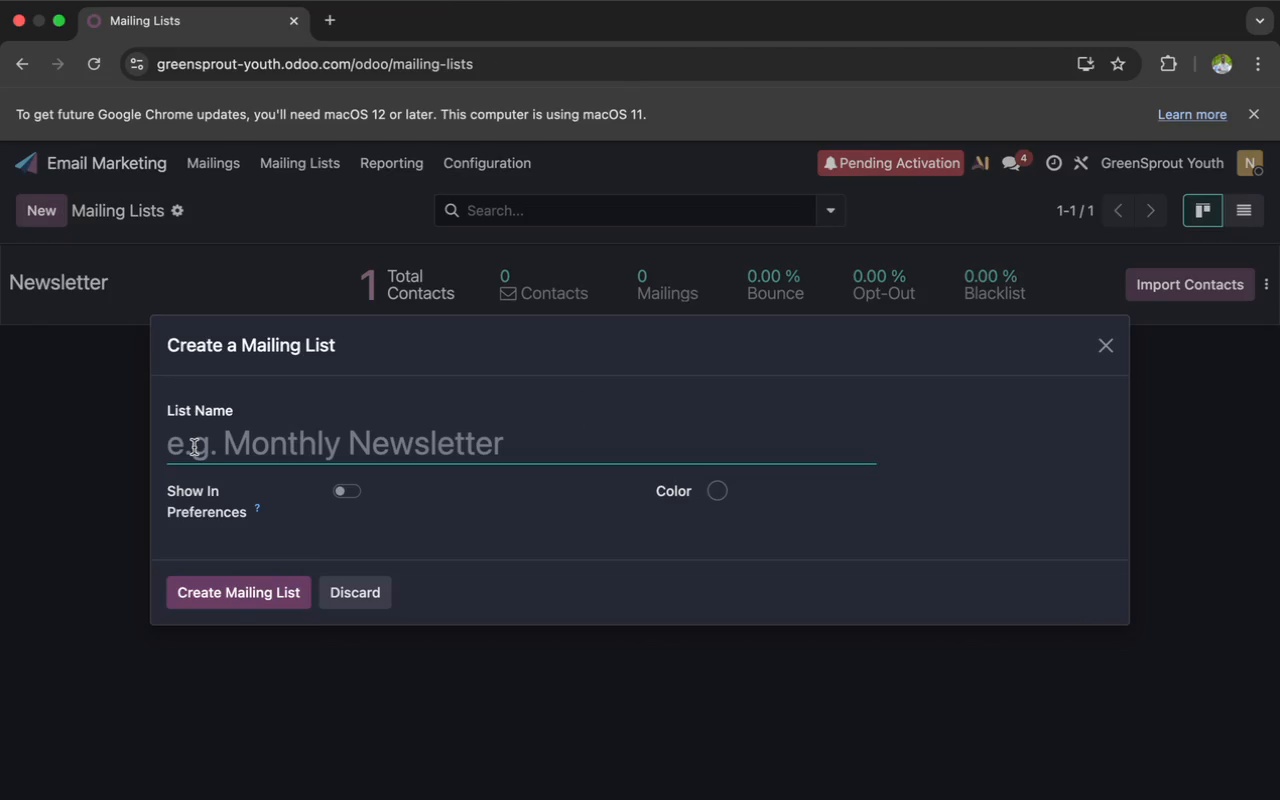 
wait(10.11)
 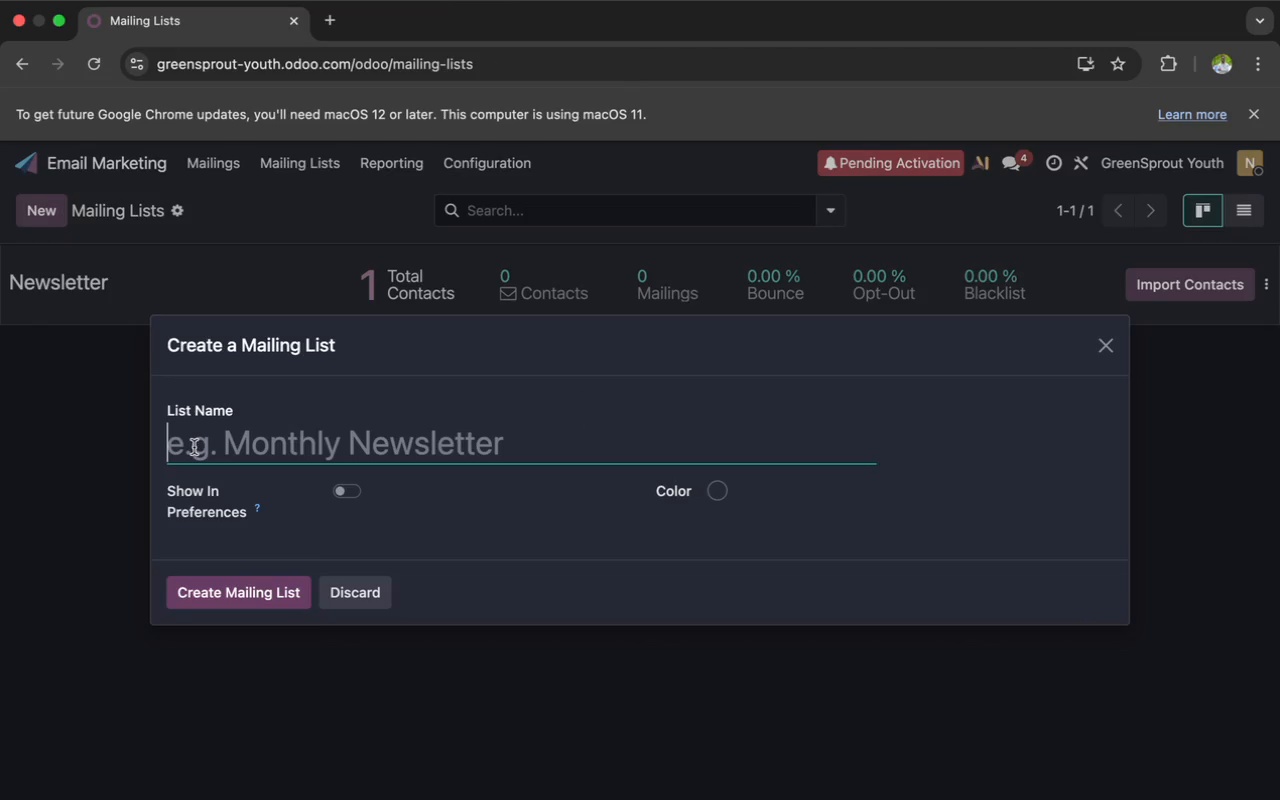 
type(Green)
 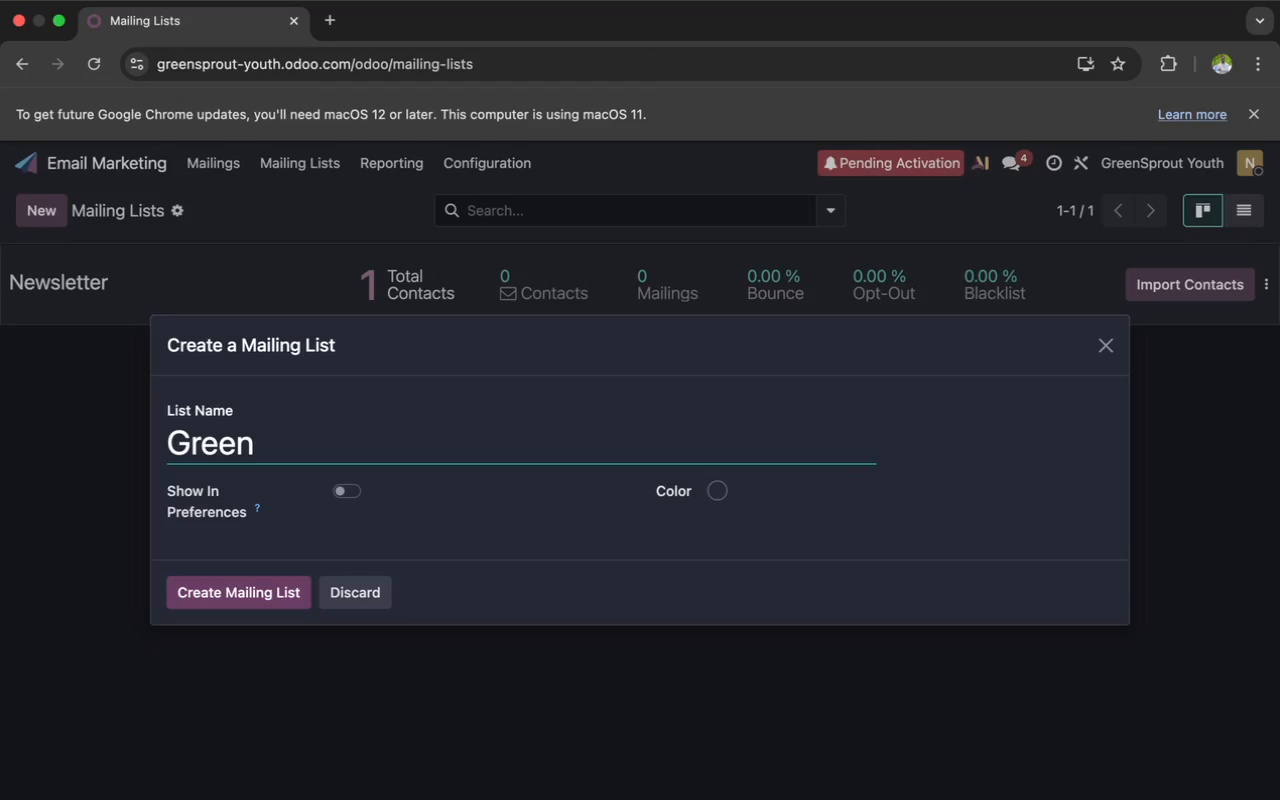 
type(Spo)
 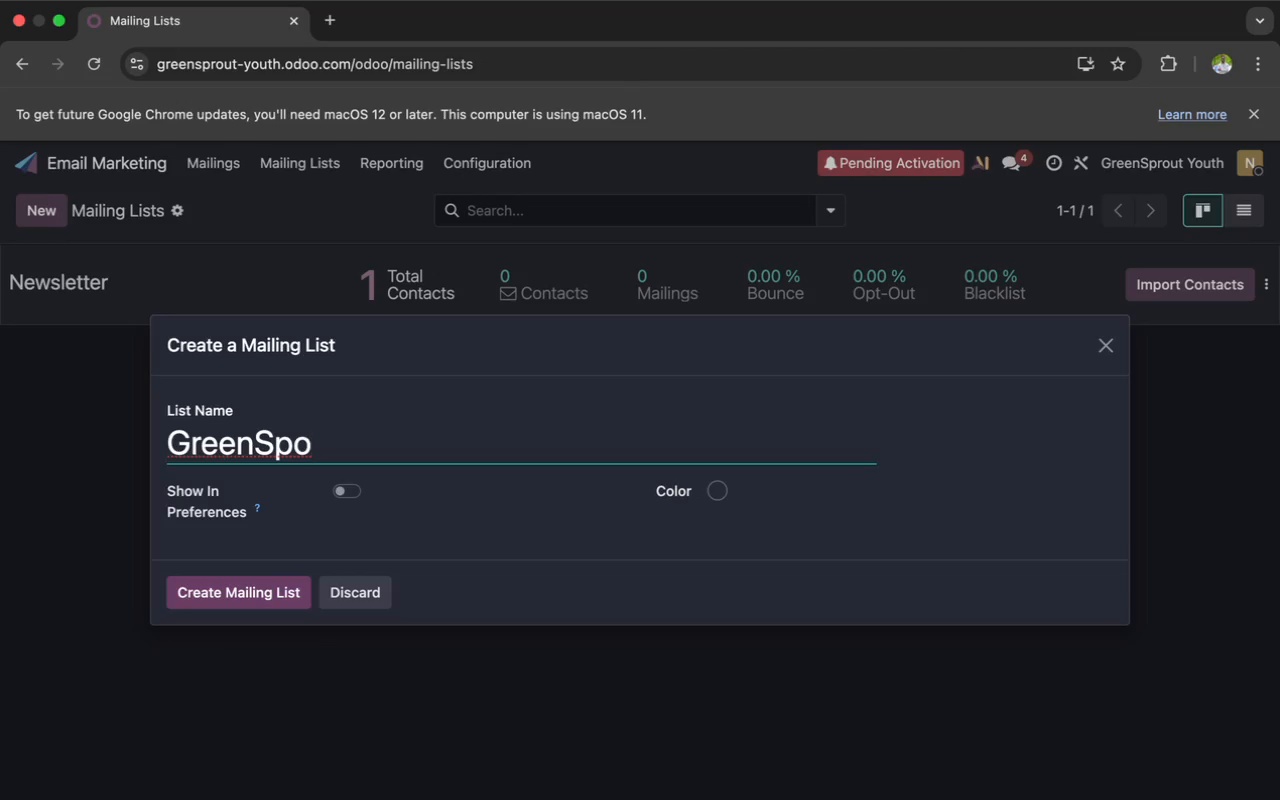 
key(Backspace)
 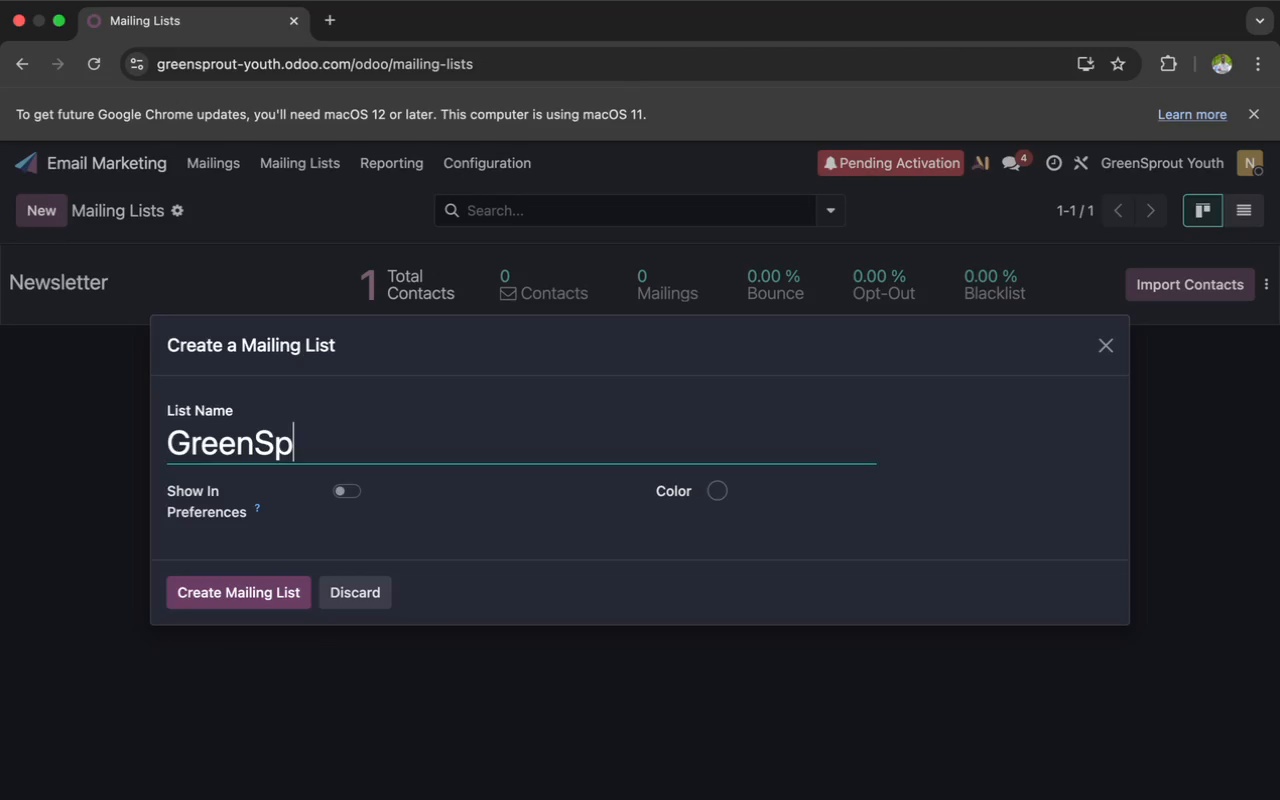 
type(rout )
 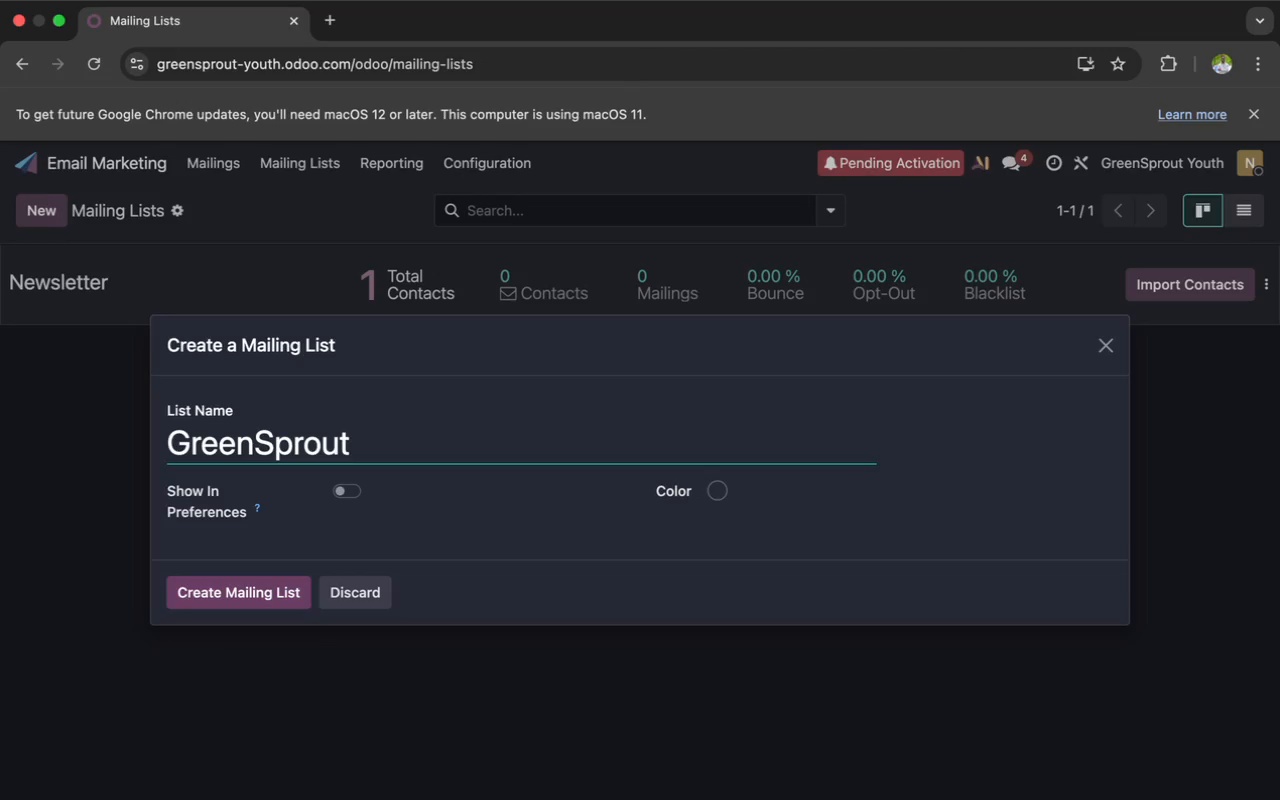 
type(Mentor Prospect)
 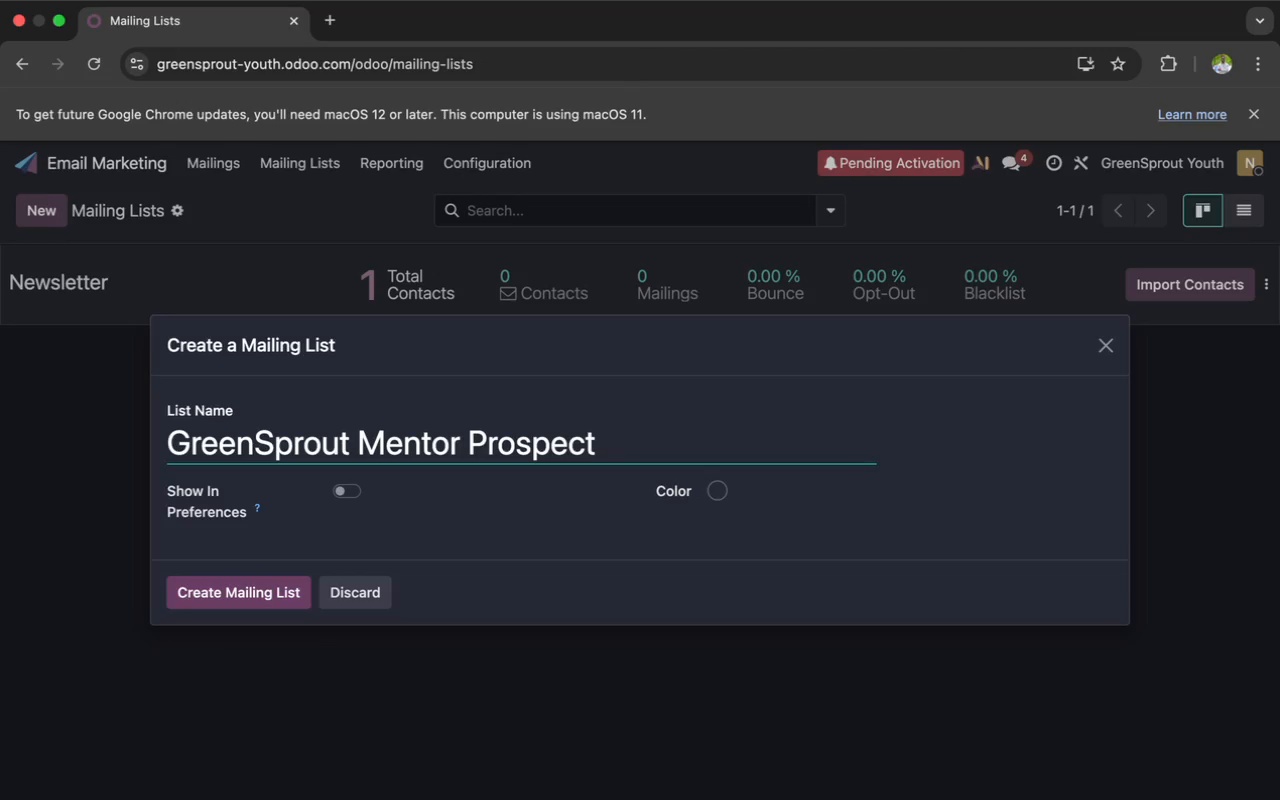 
key(S)
 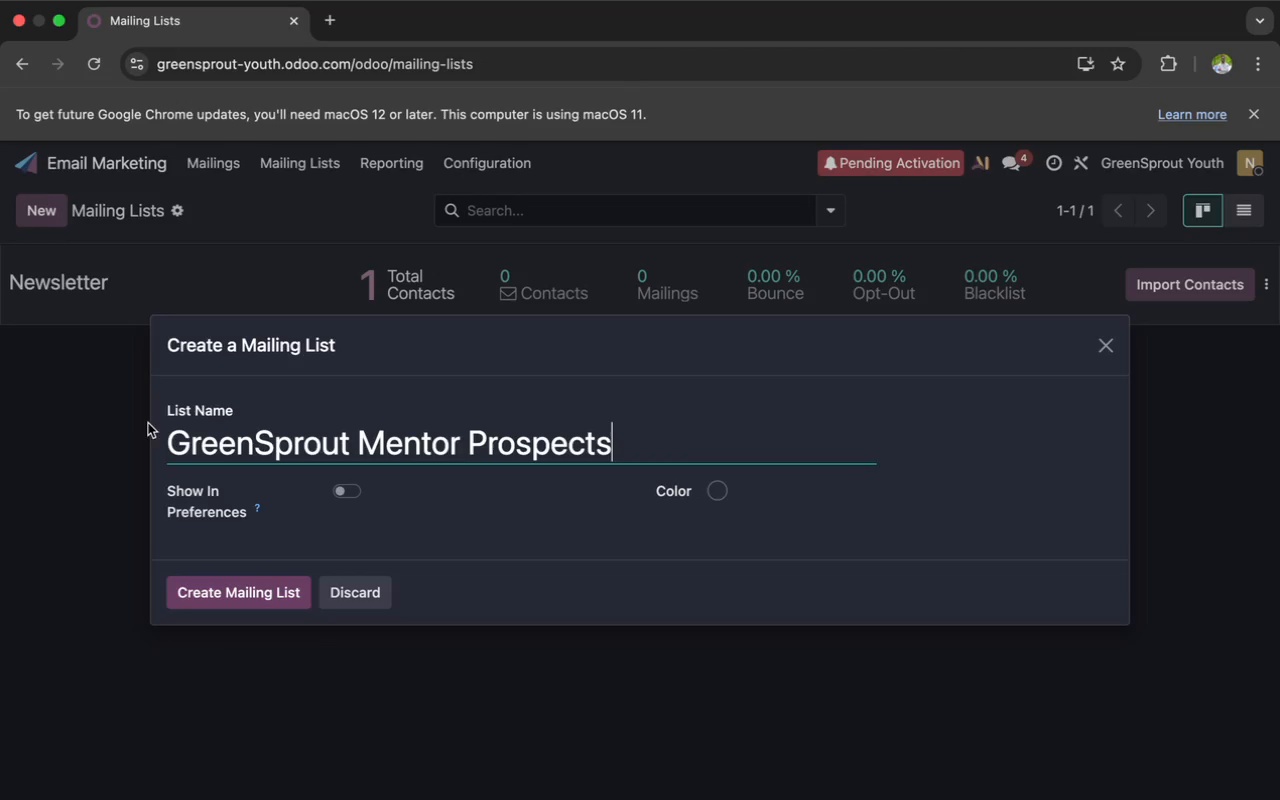 
wait(10.1)
 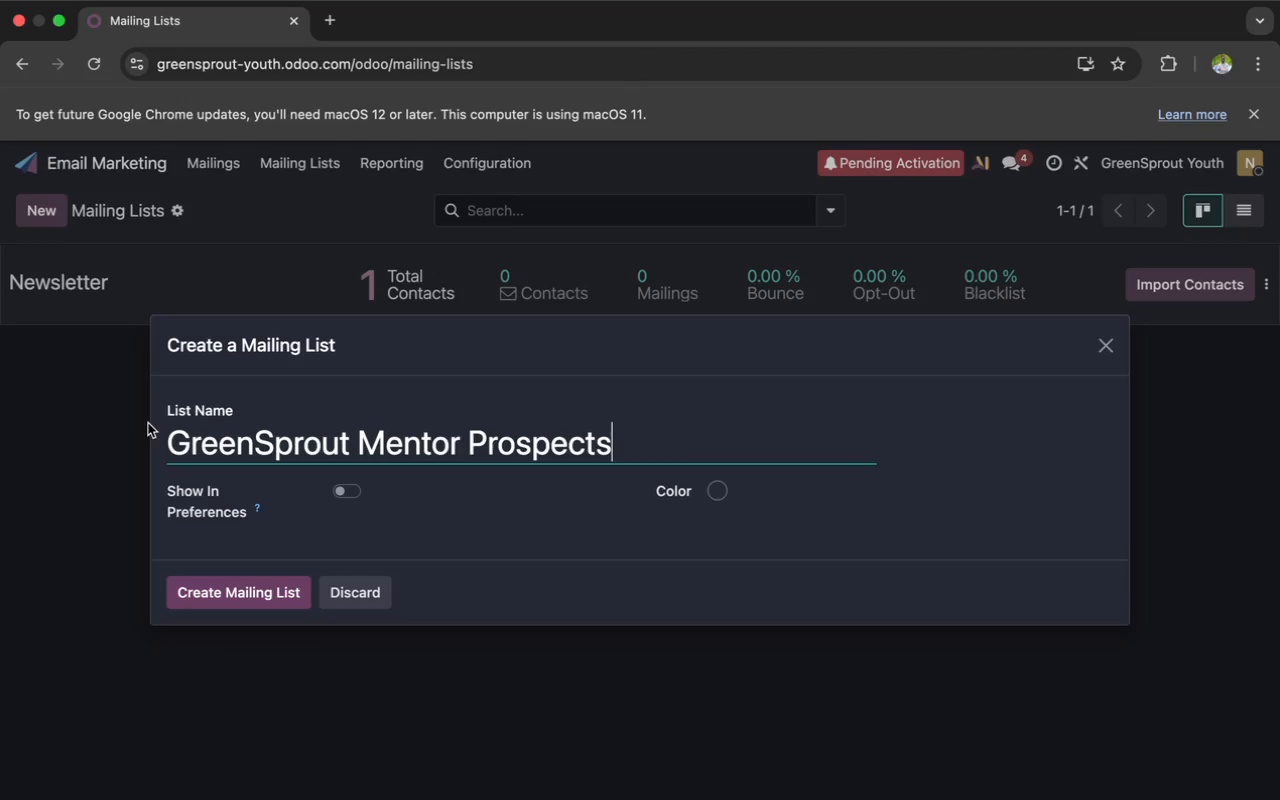 
left_click([223, 595])
 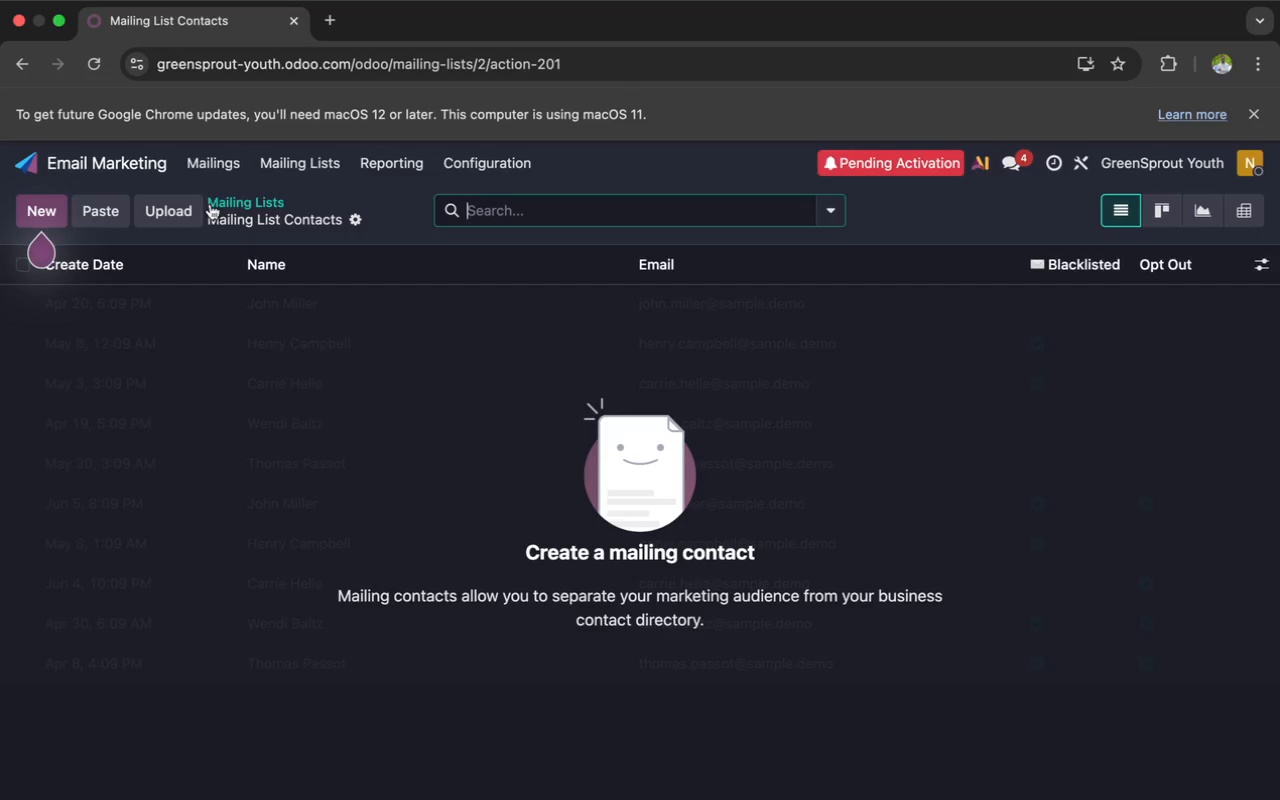 
left_click([186, 205])
 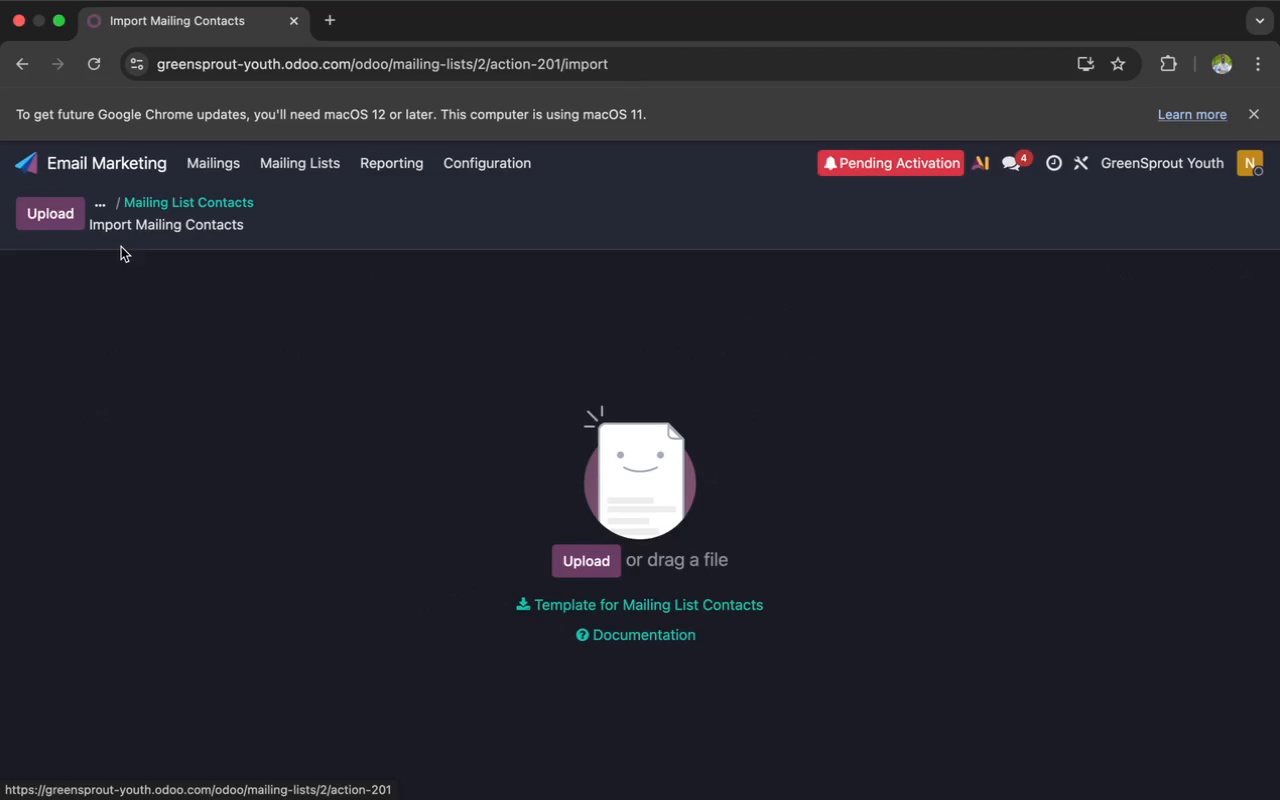 
mouse_move([100, 249])
 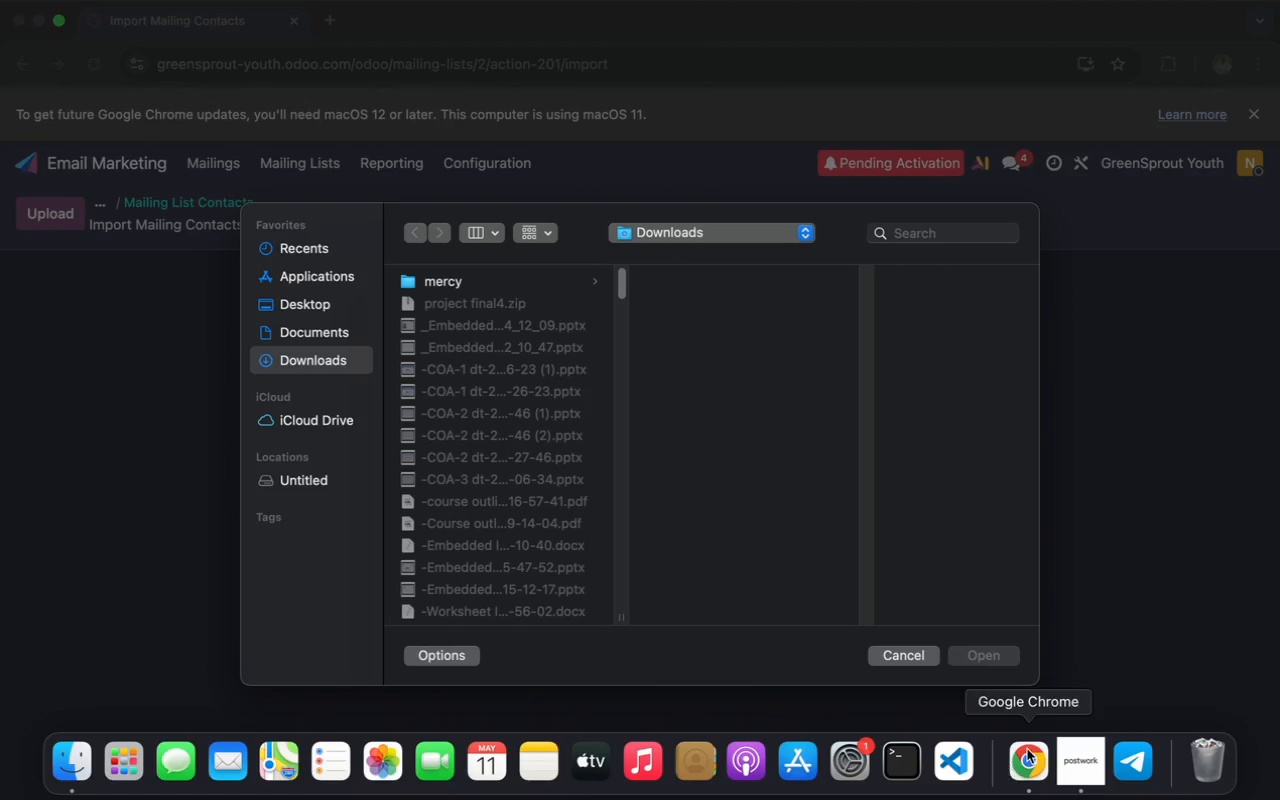 
left_click([1076, 749])